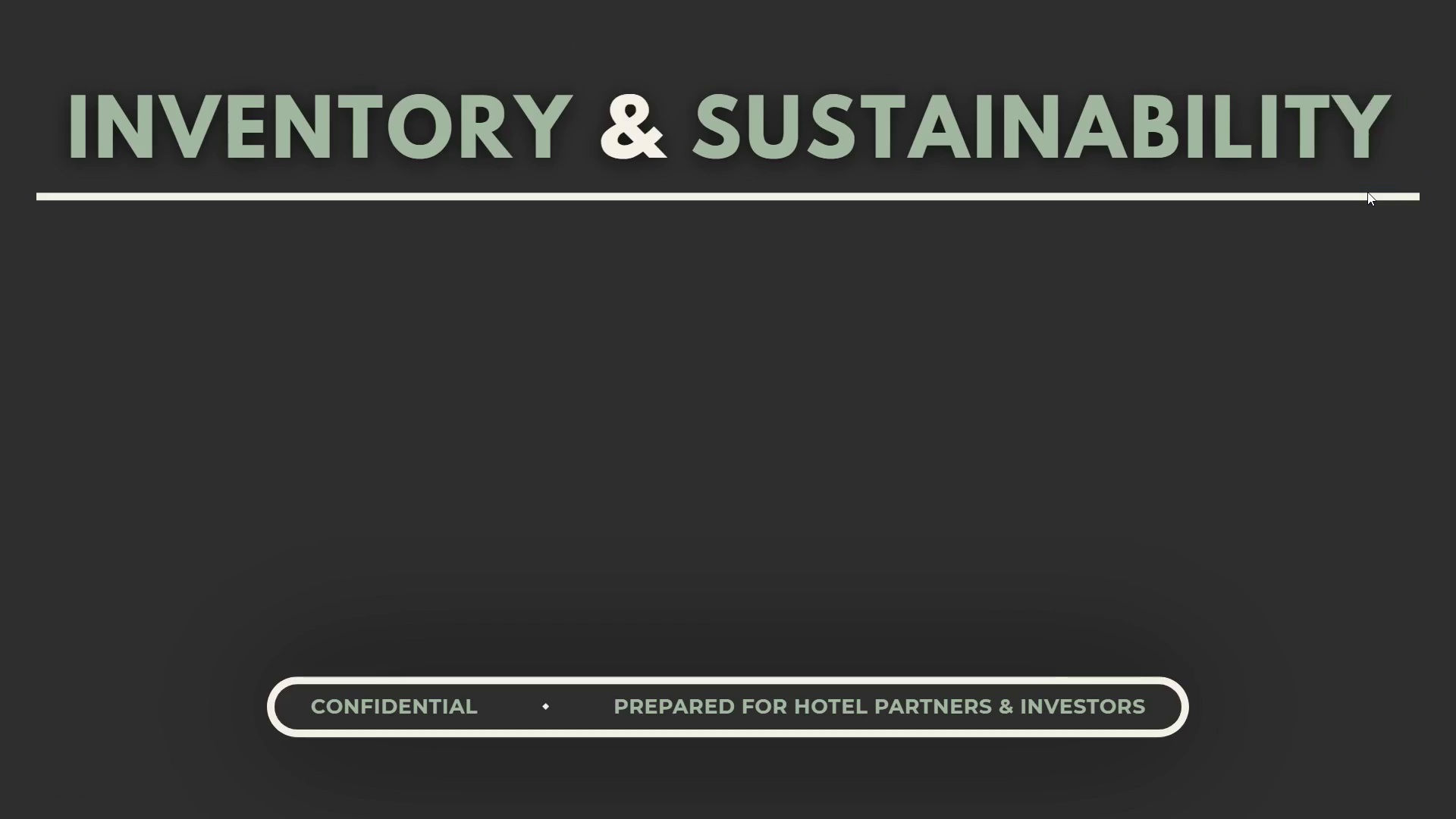 
key(ArrowRight)
 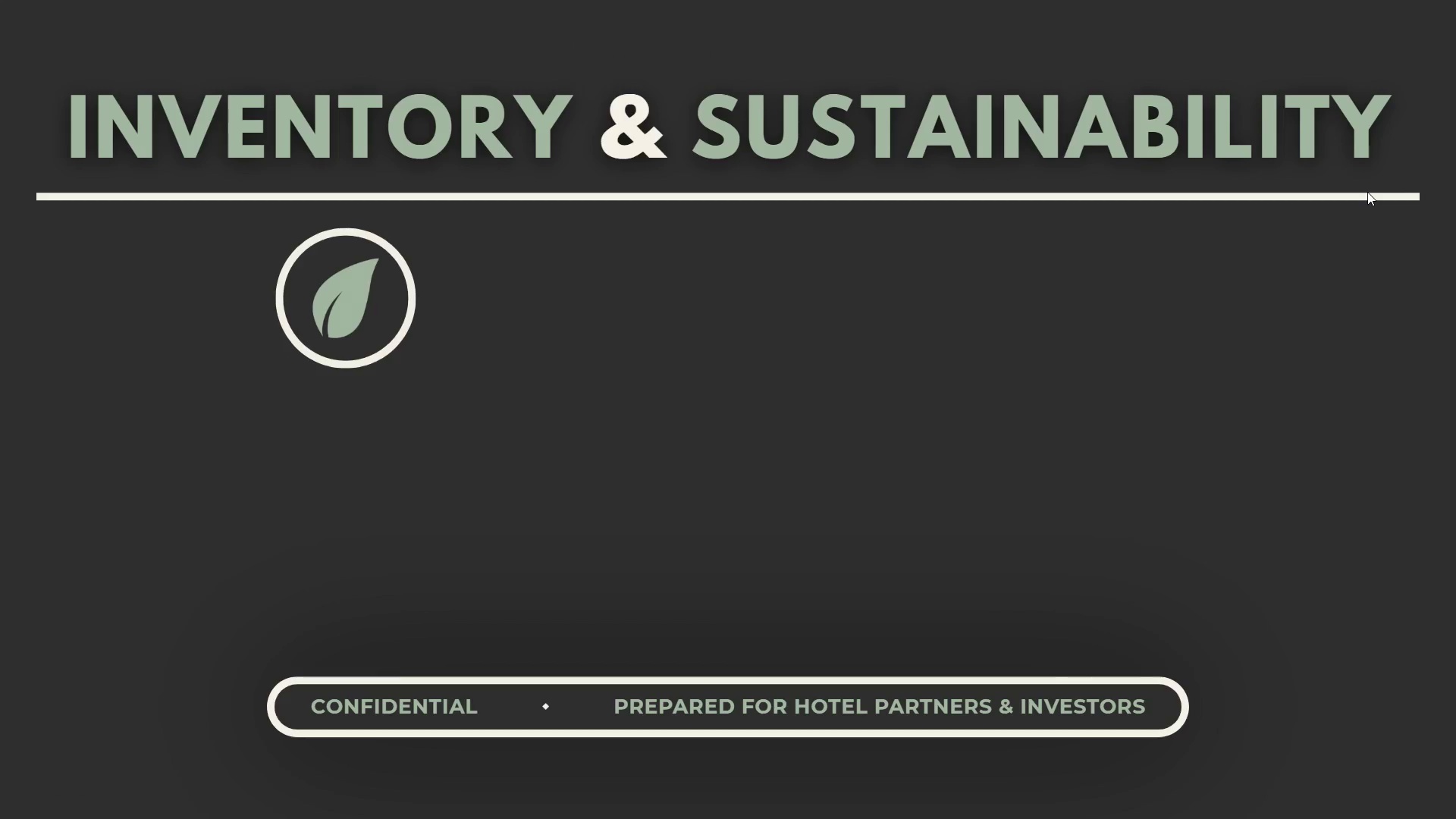 
key(ArrowRight)
 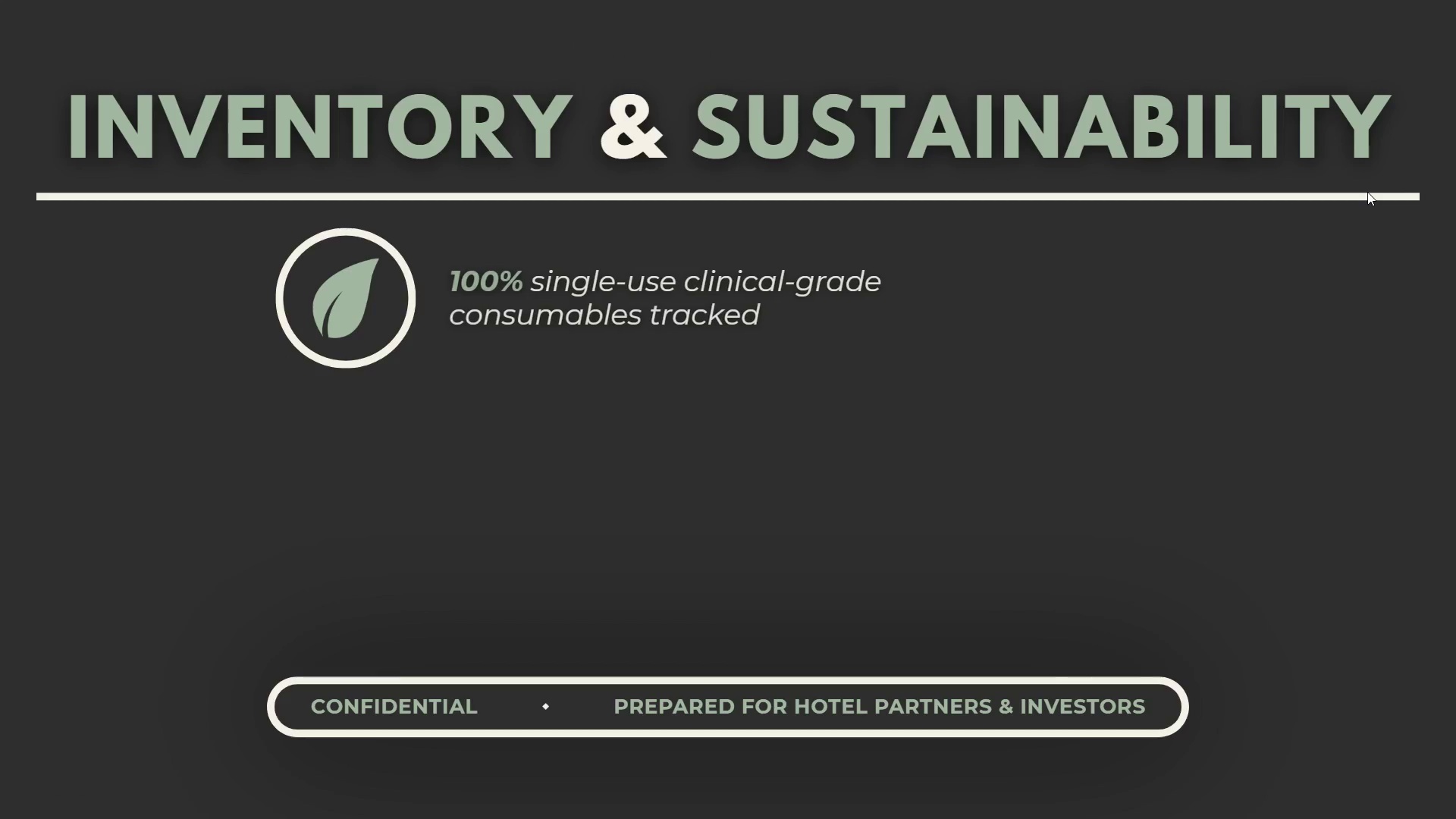 
key(ArrowRight)
 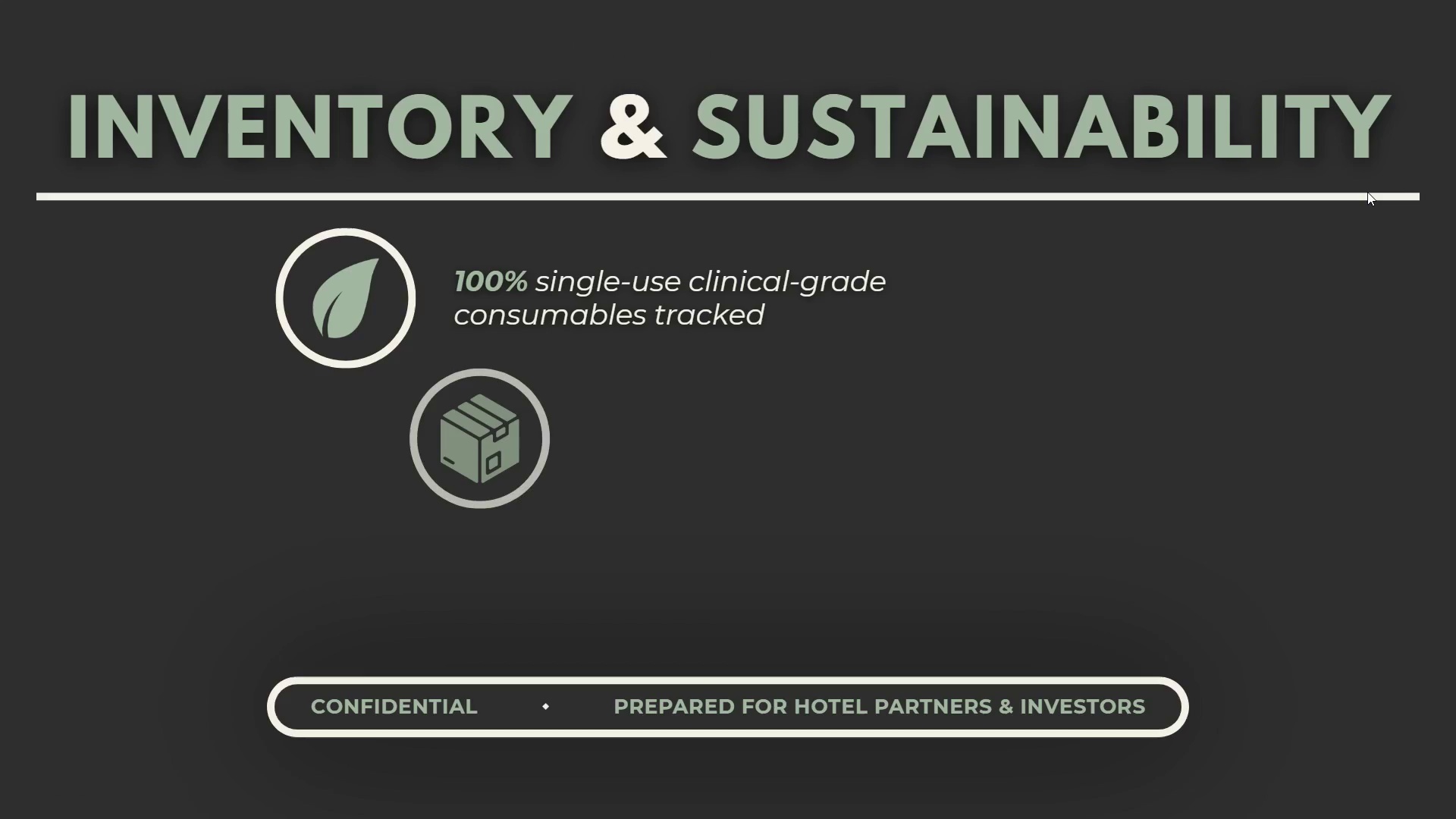 
key(ArrowRight)
 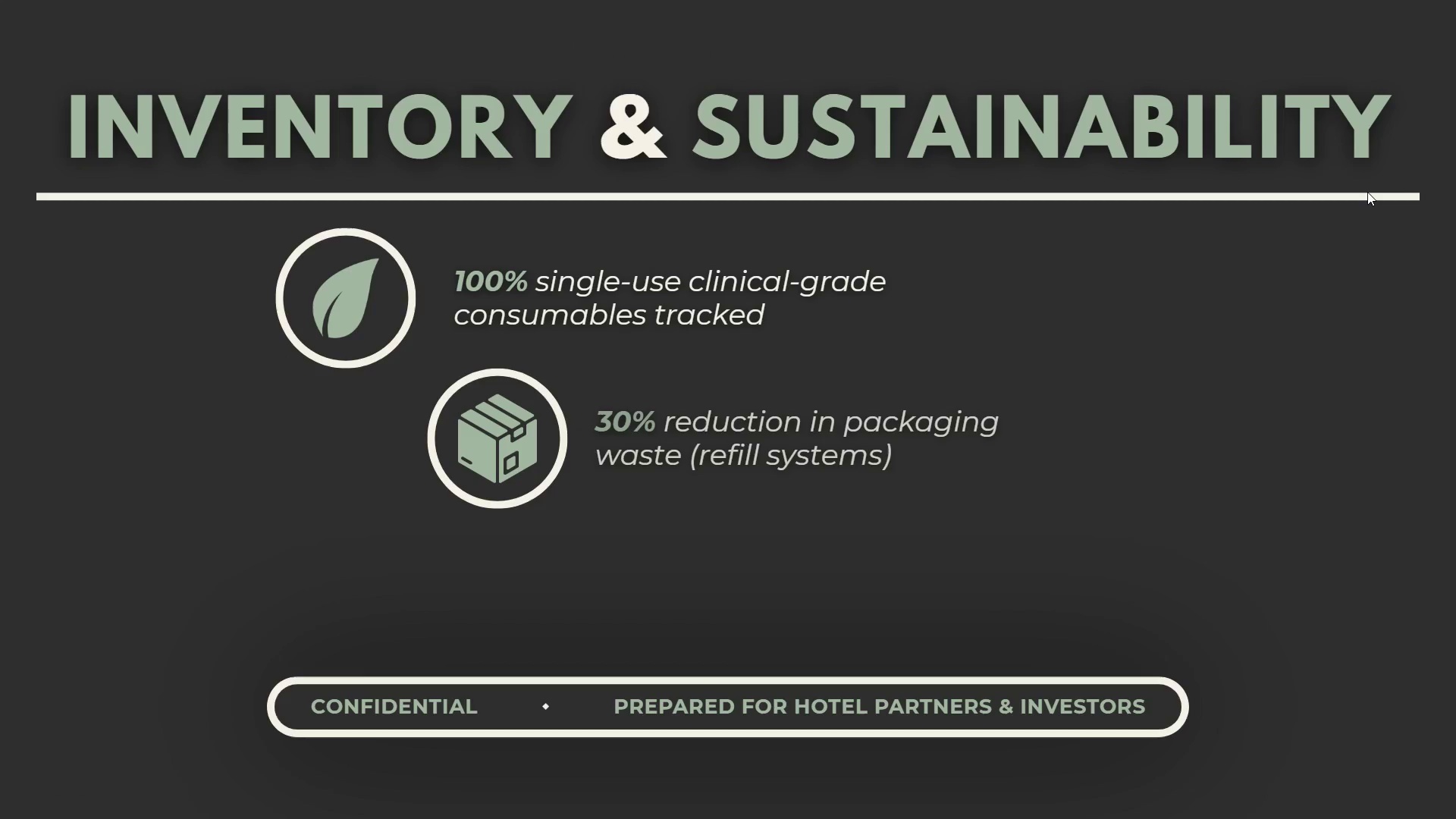 
key(ArrowRight)
 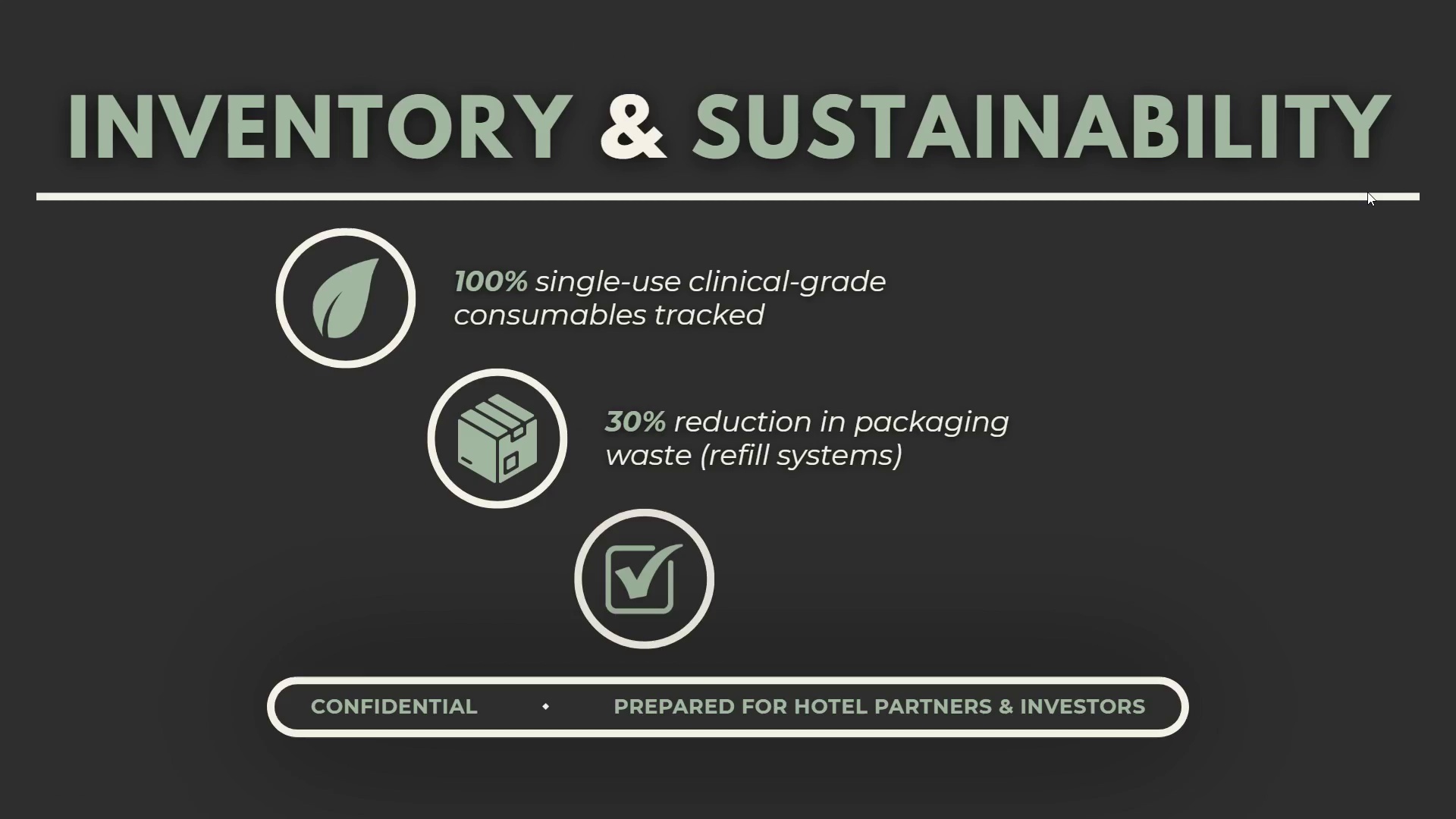 
key(ArrowRight)
 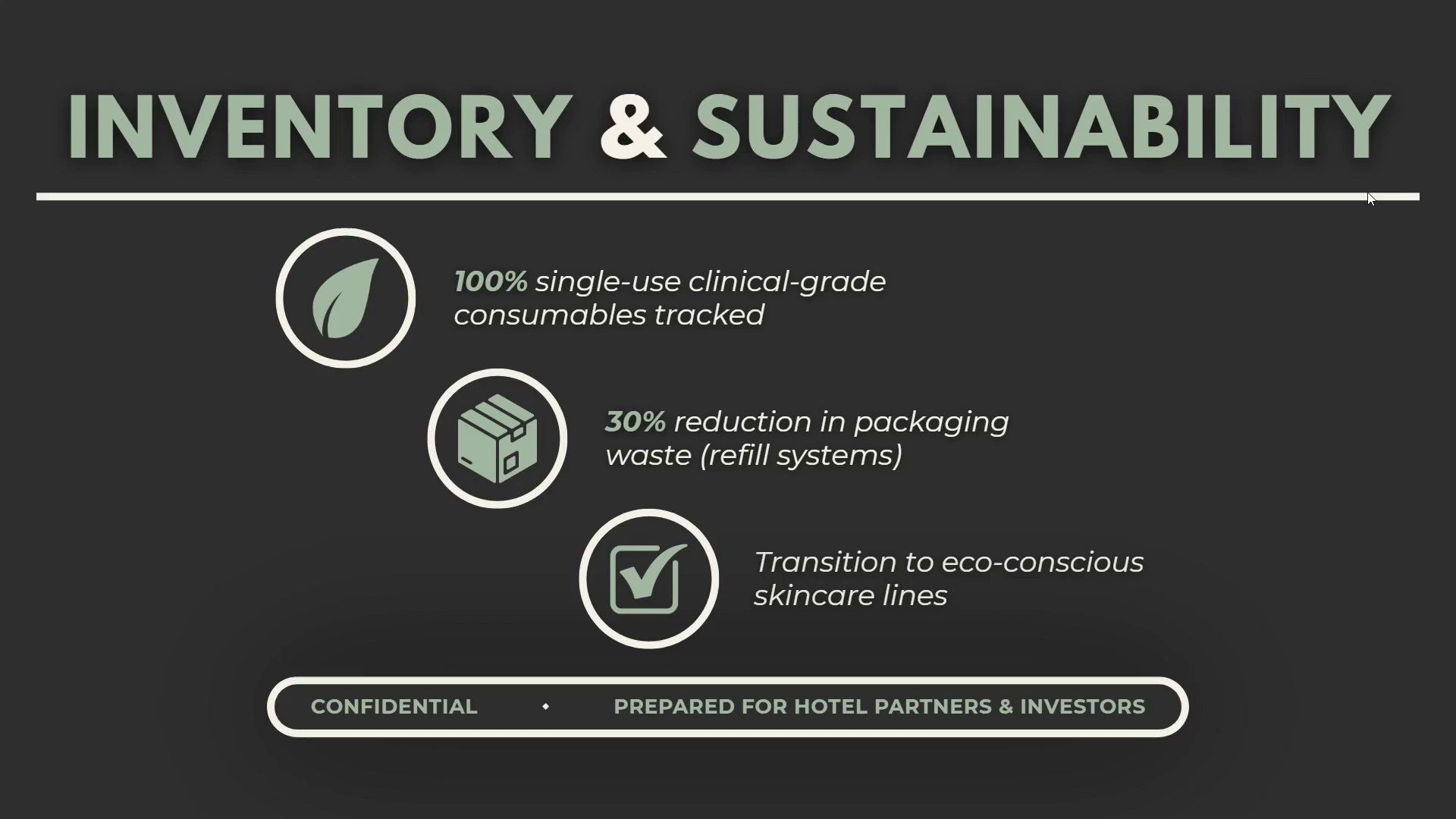 
key(ArrowRight)
 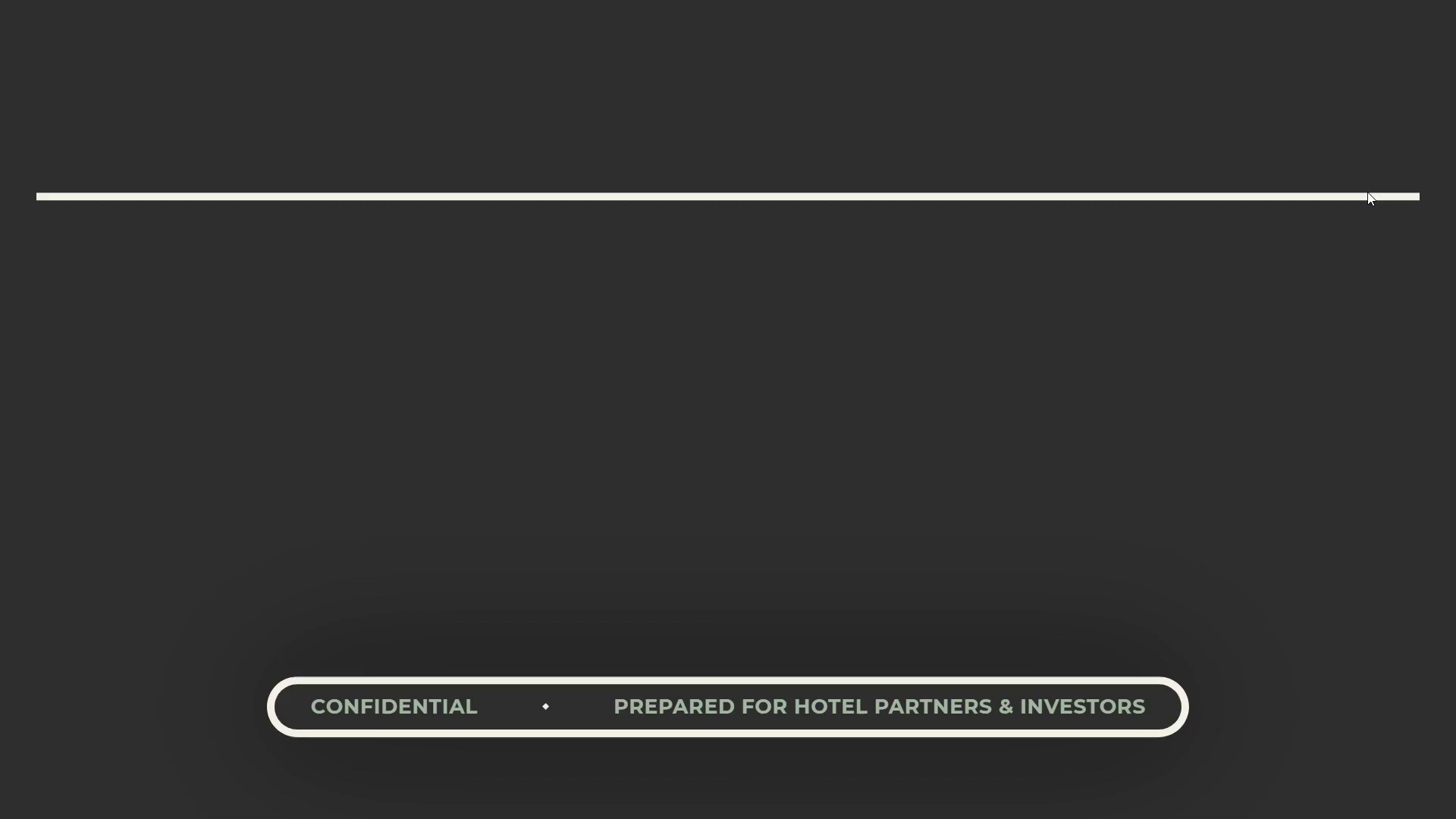 
key(ArrowRight)
 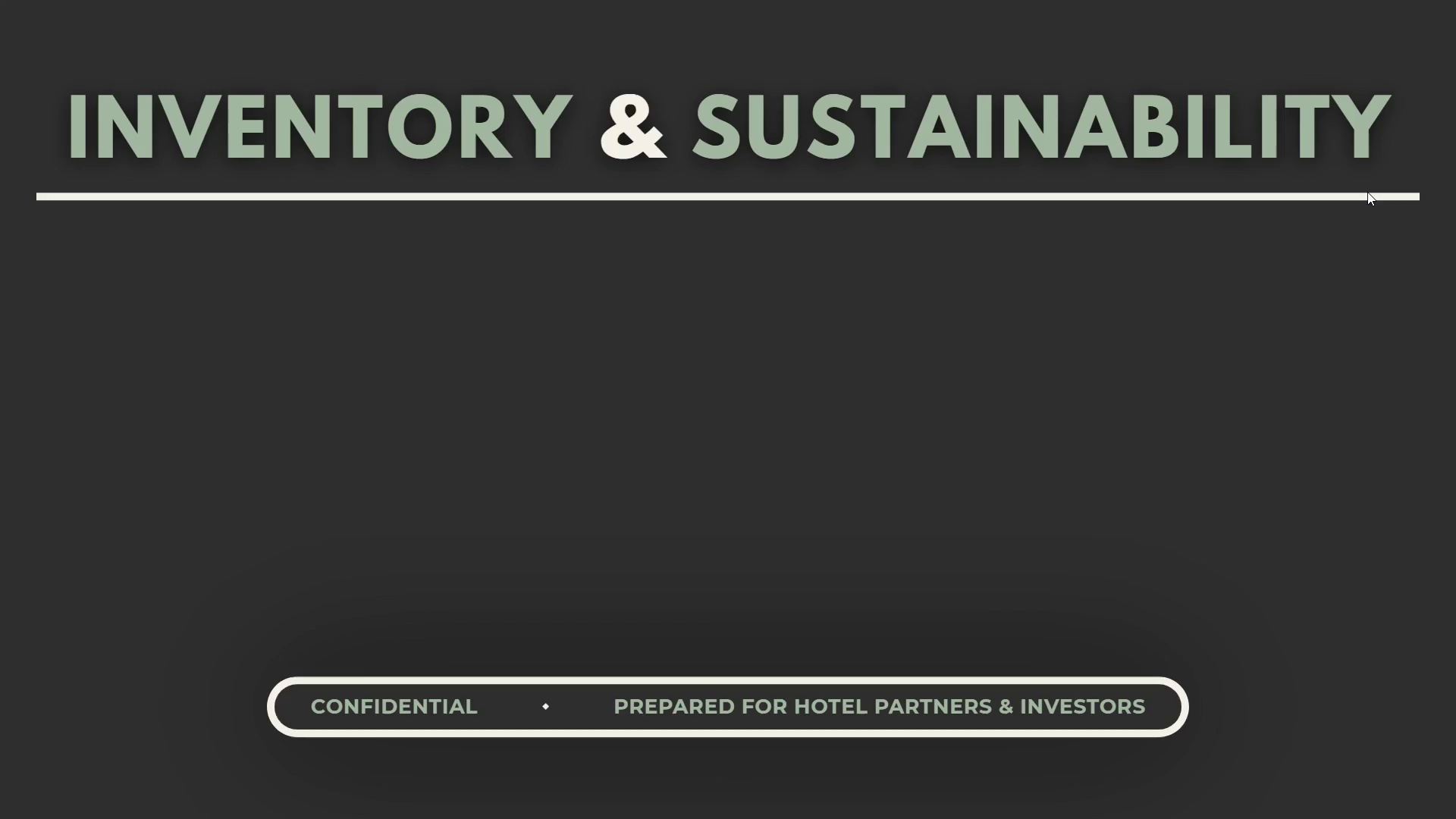 
key(ArrowLeft)
 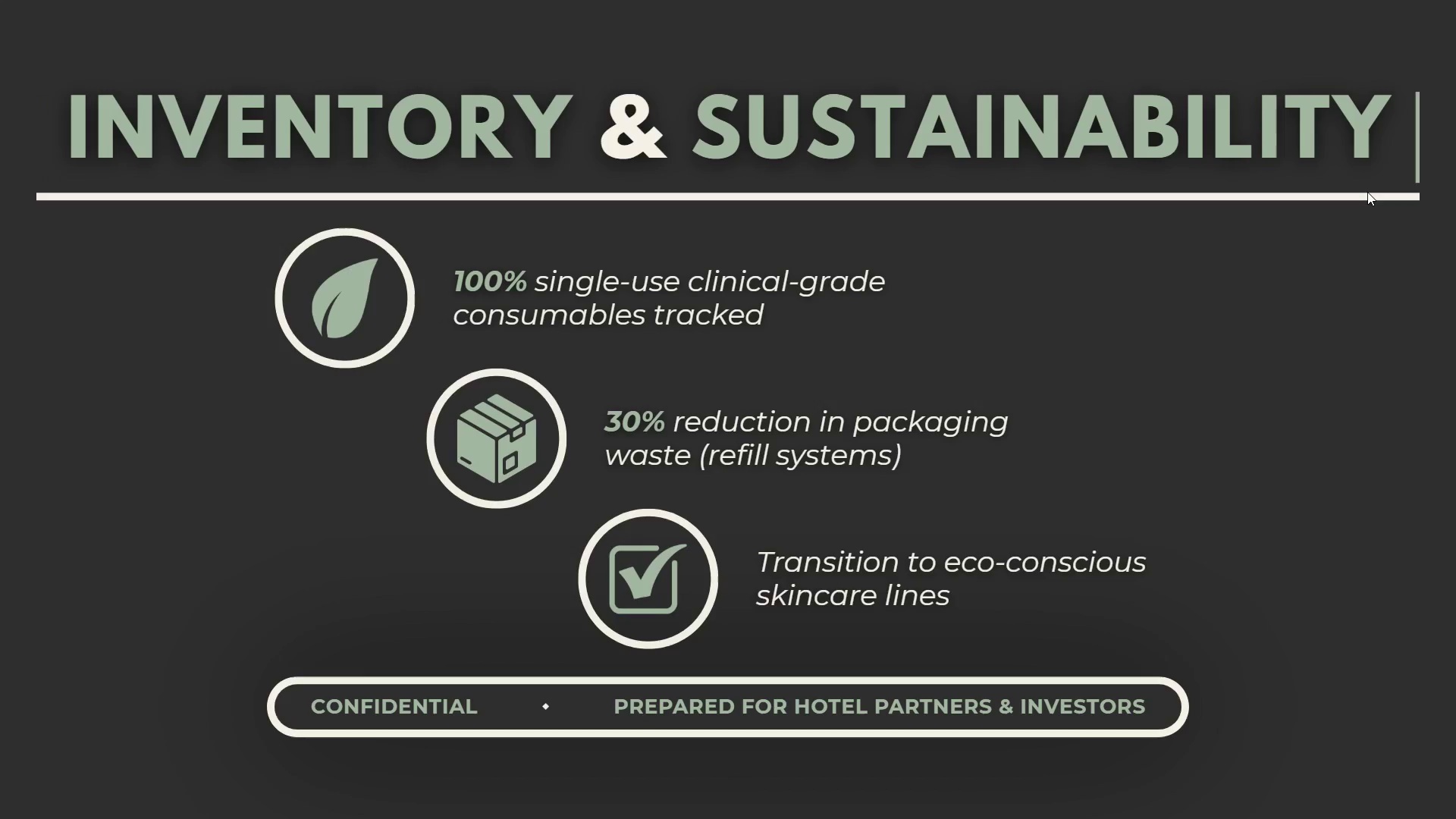 
key(ArrowRight)
 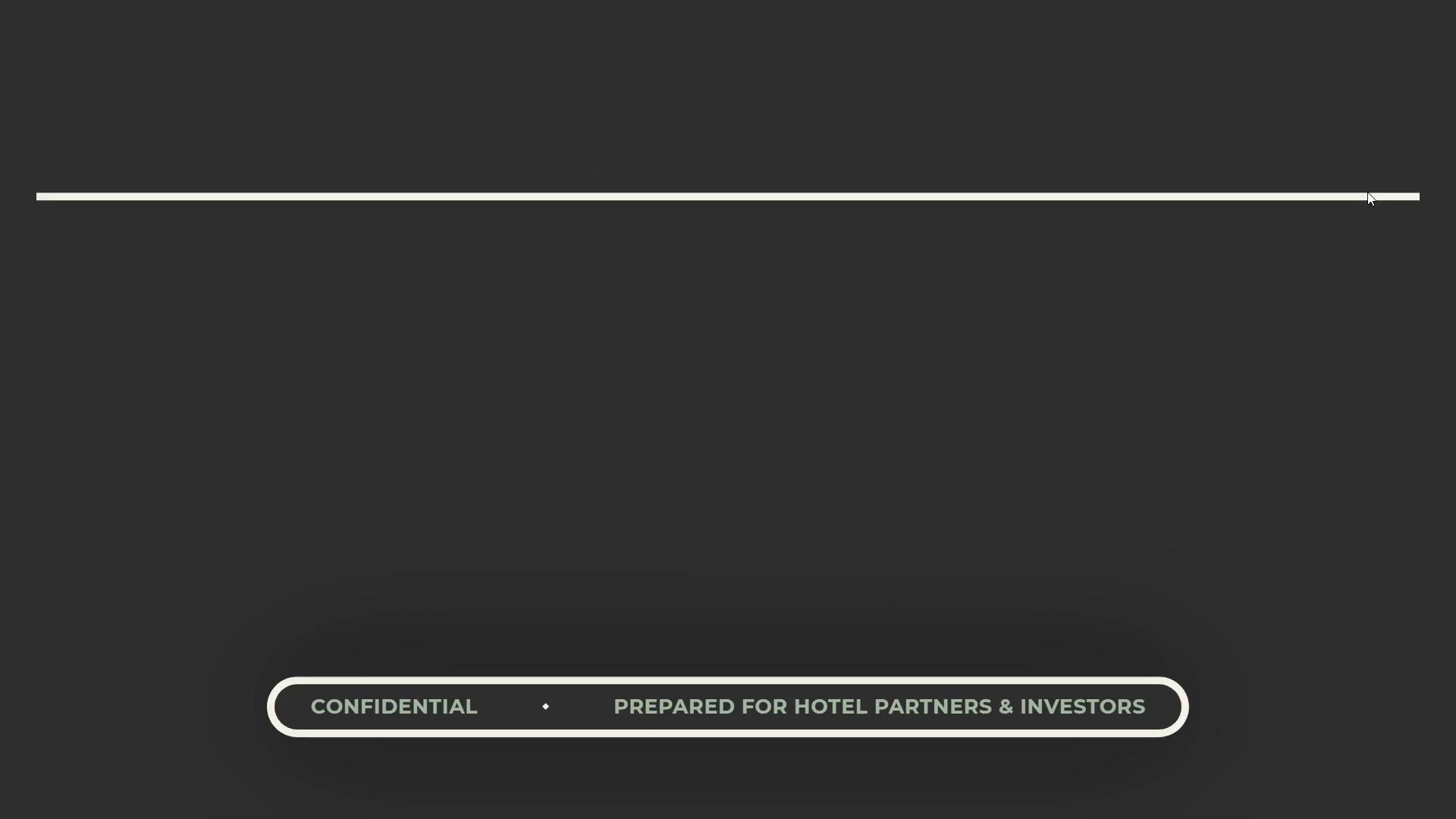 
key(ArrowRight)
 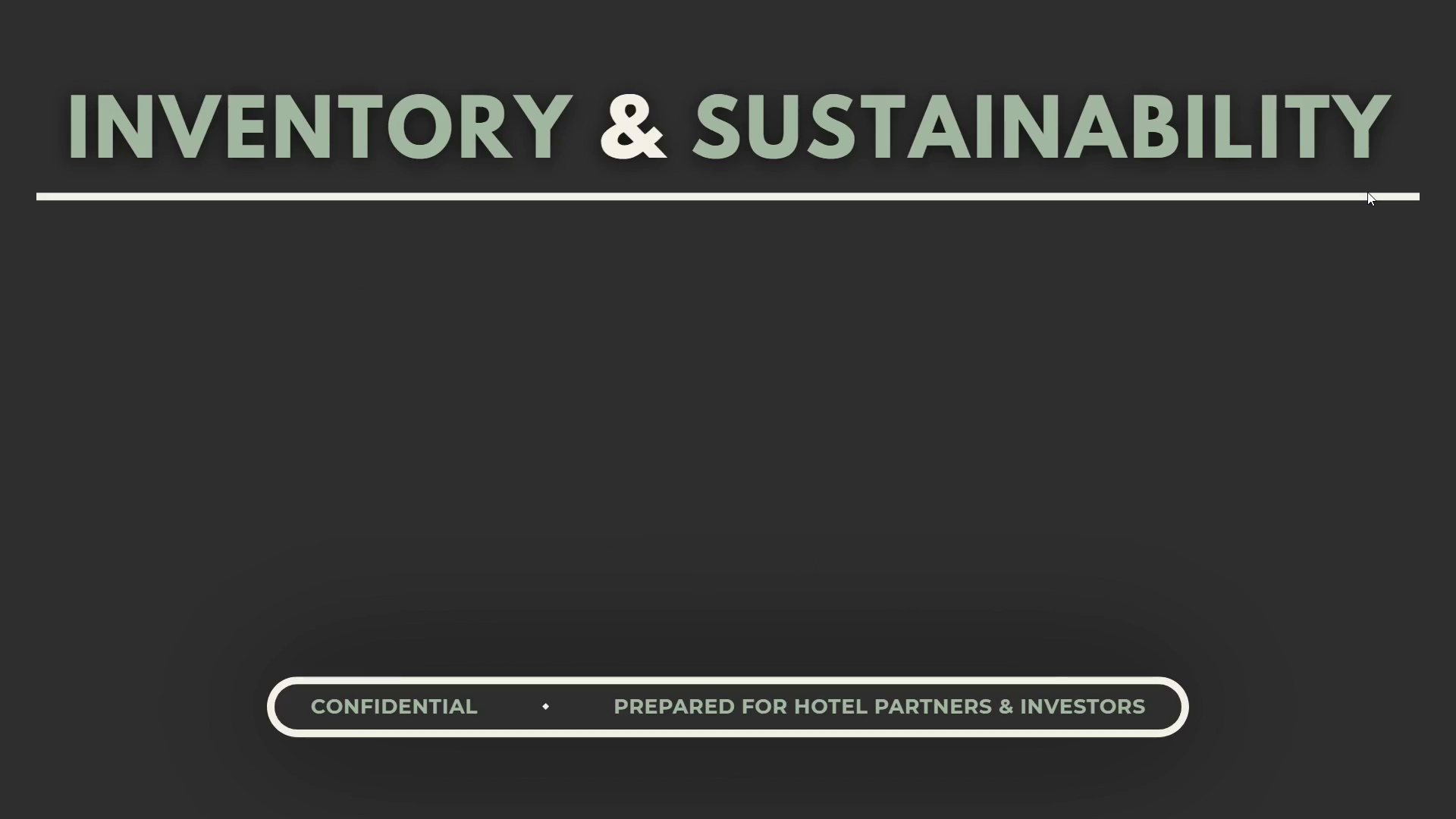 
key(ArrowLeft)
 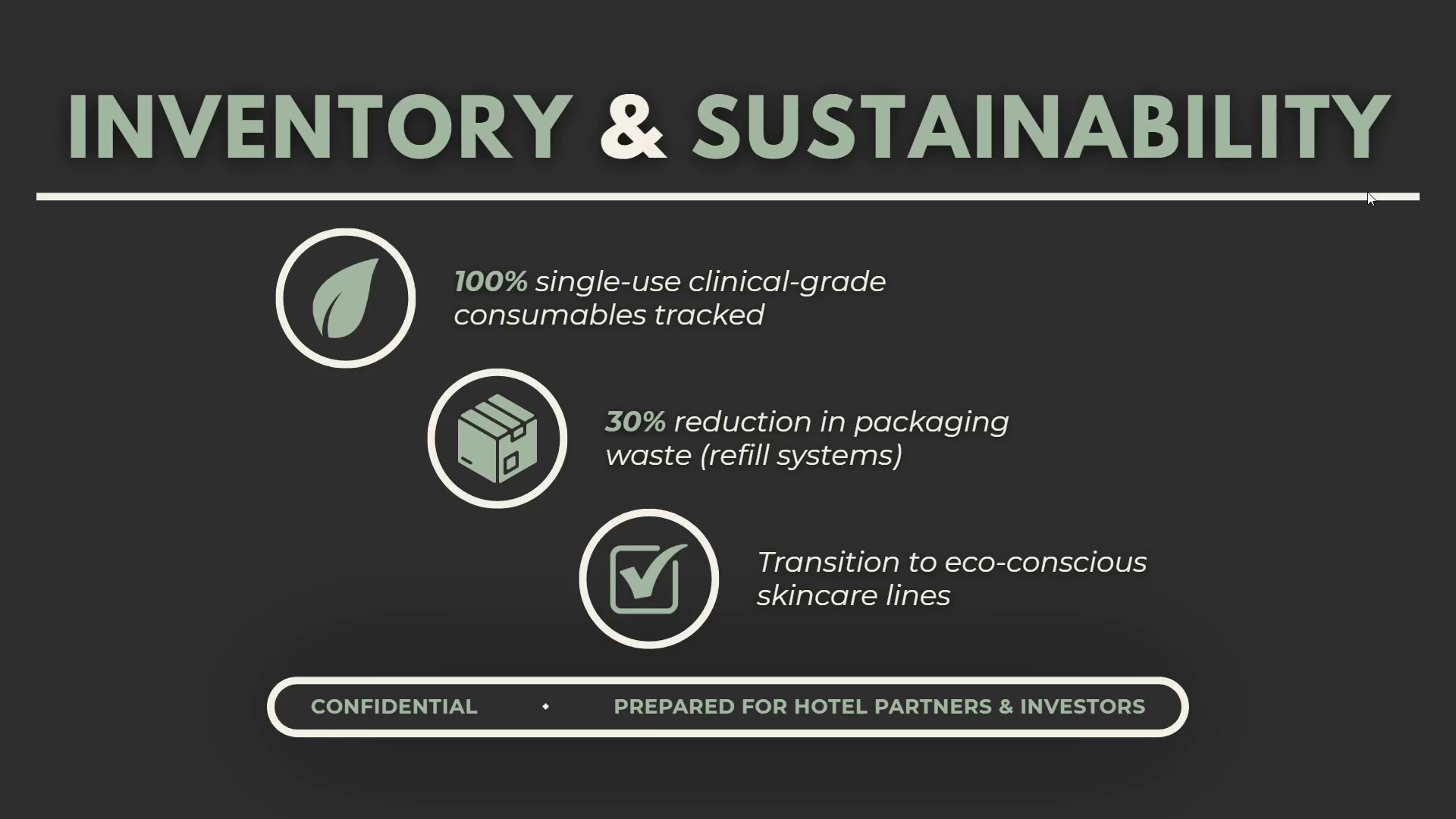 
key(ArrowRight)
 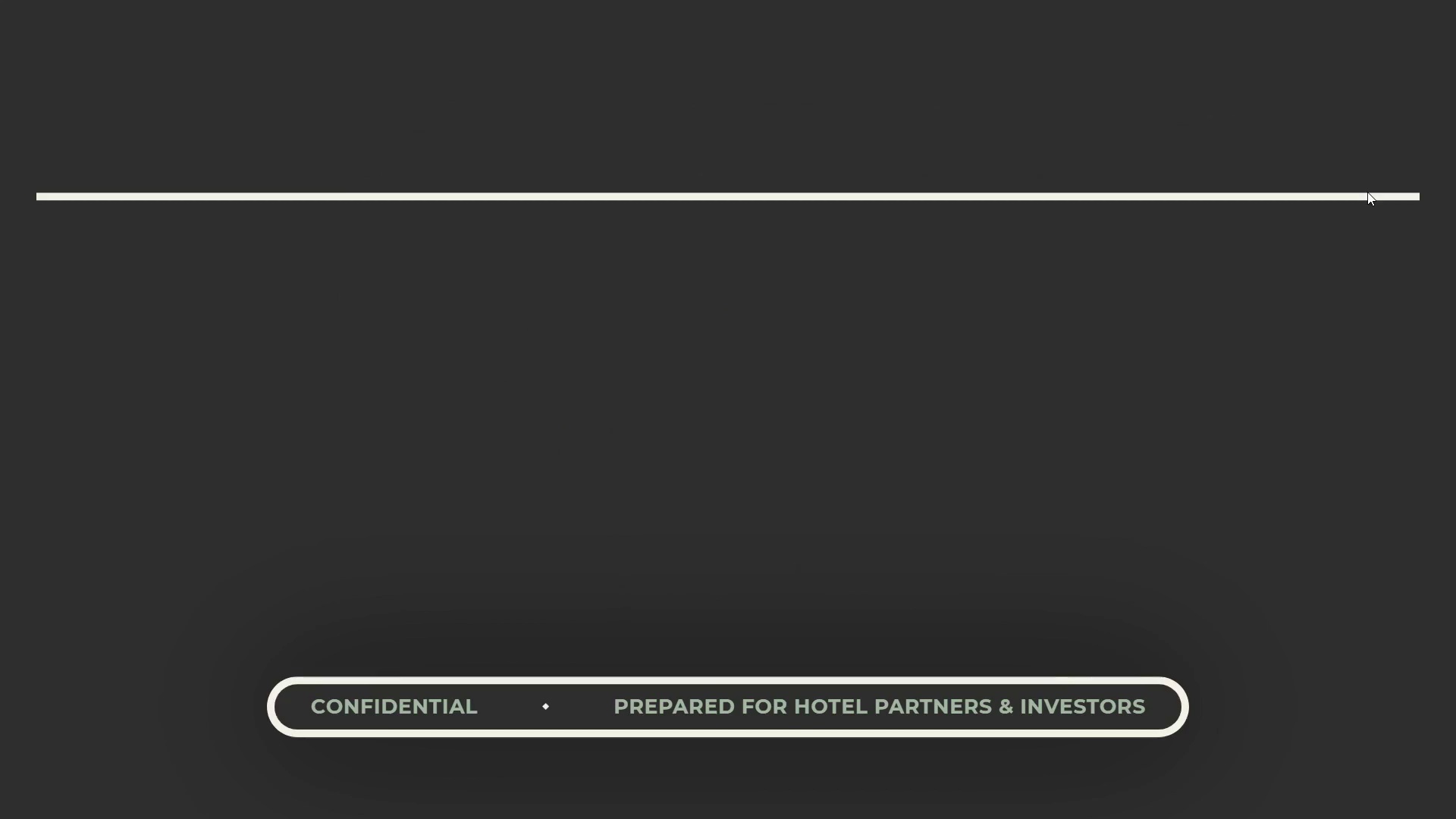 
key(ArrowRight)
 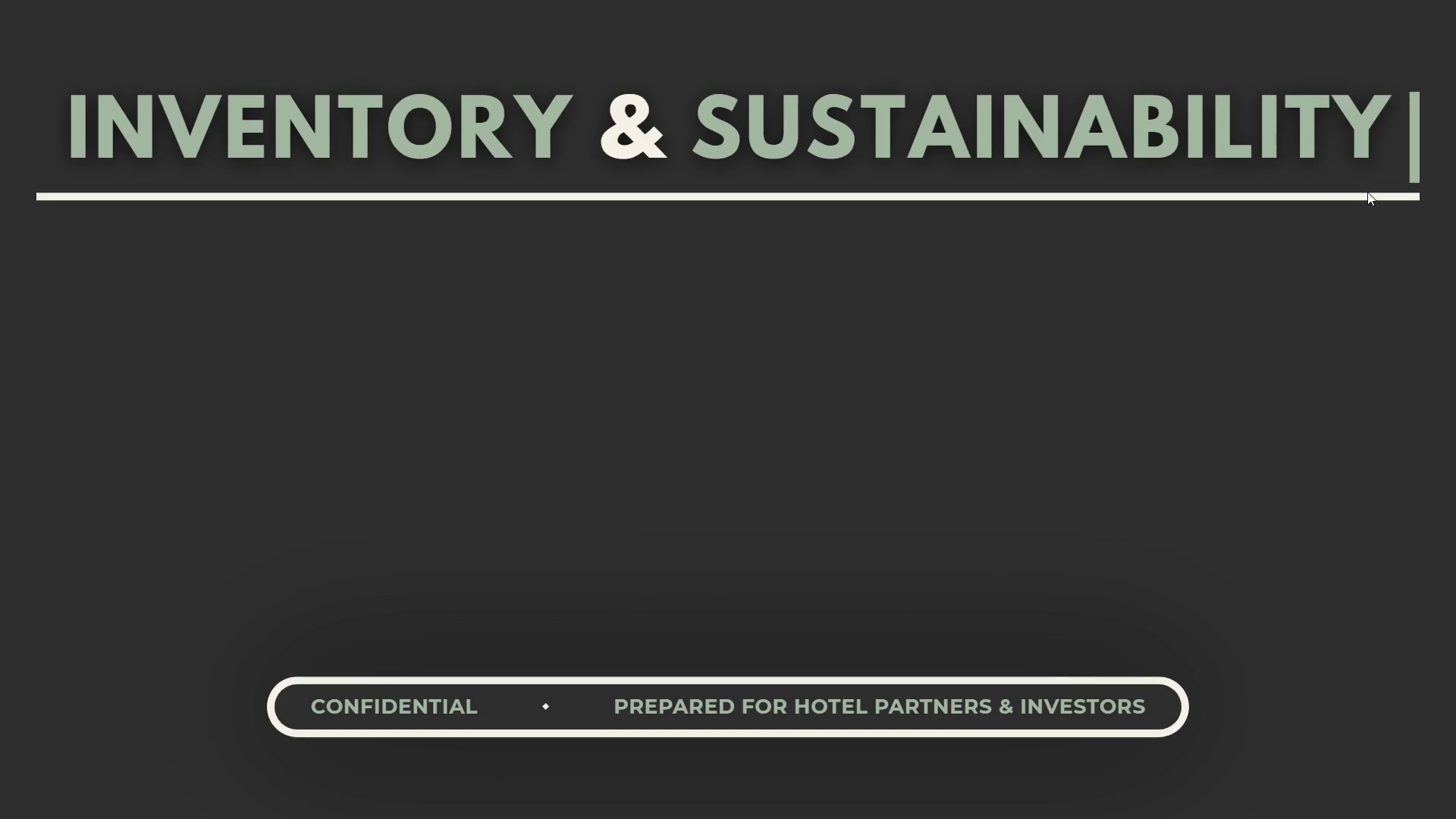 
key(ArrowRight)
 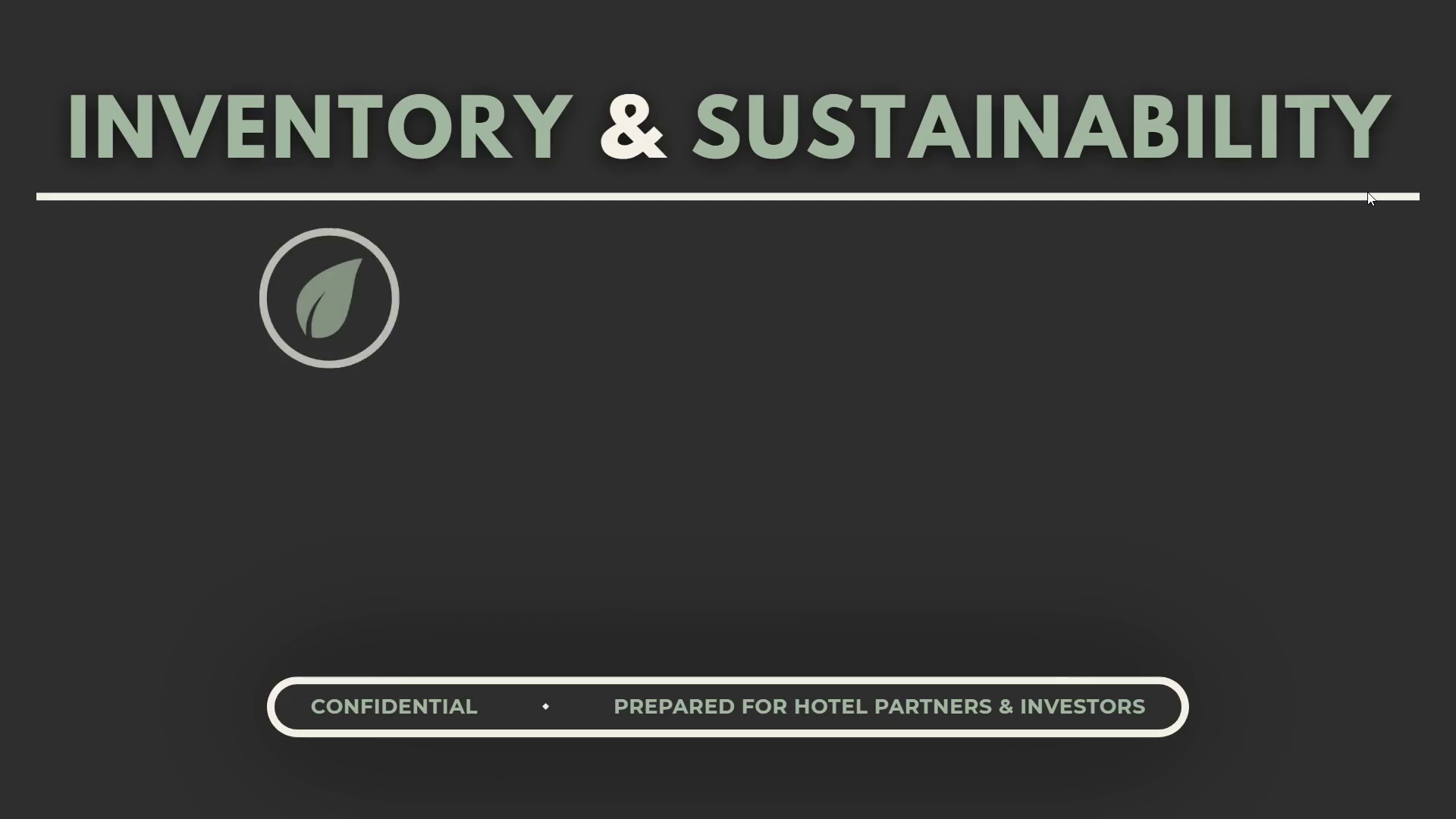 
key(ArrowRight)
 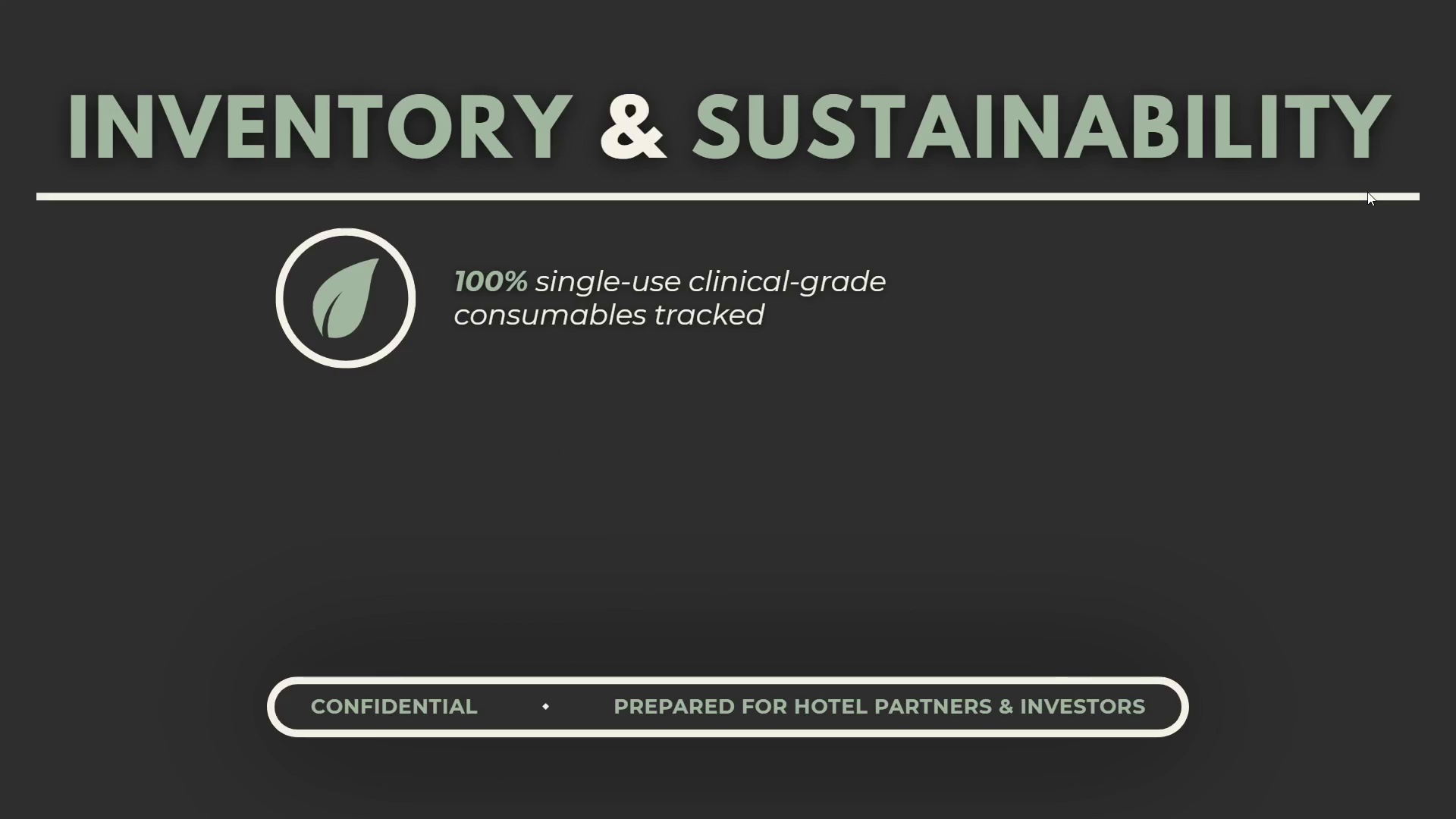 
key(Escape)
 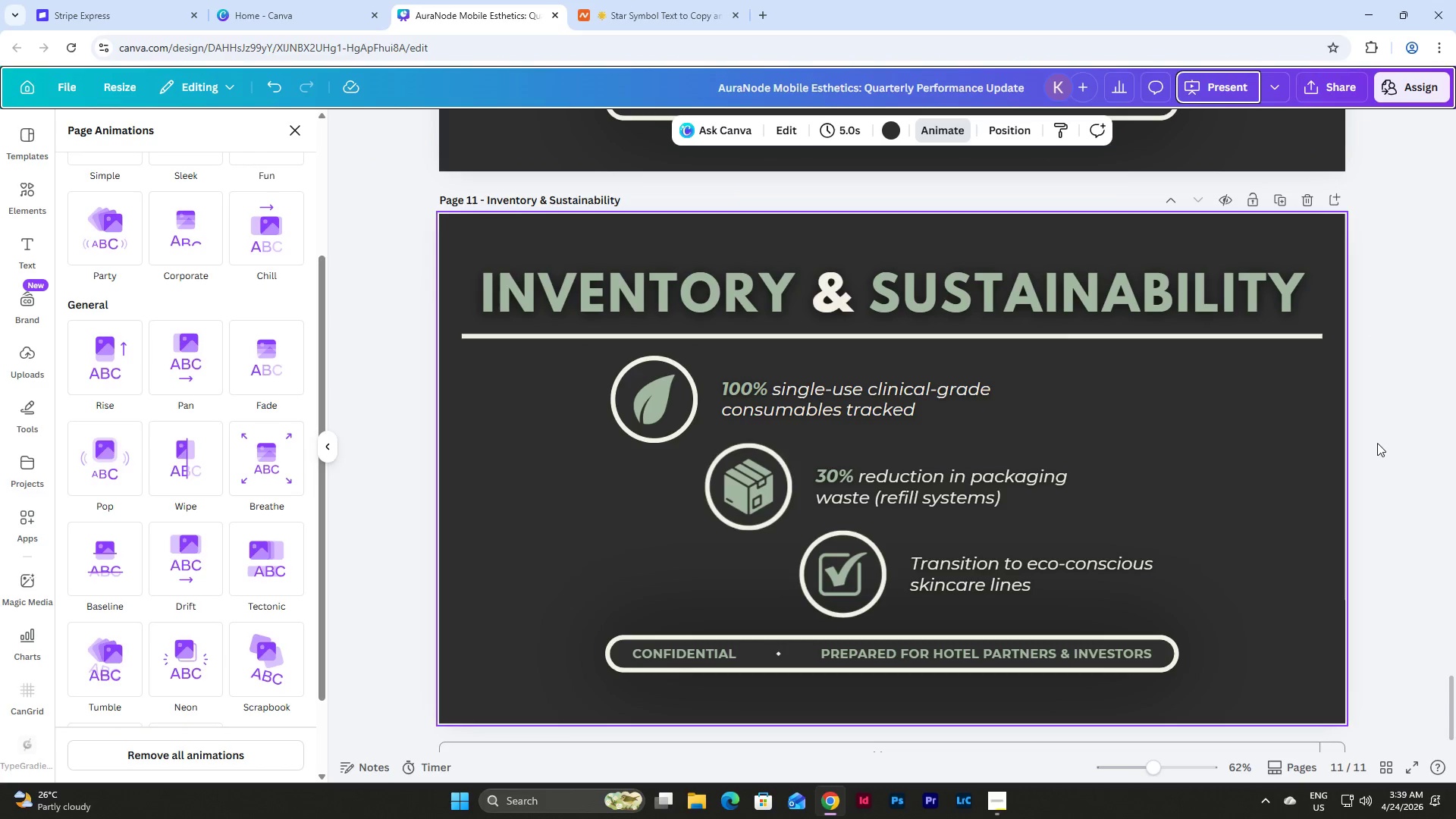 
wait(8.89)
 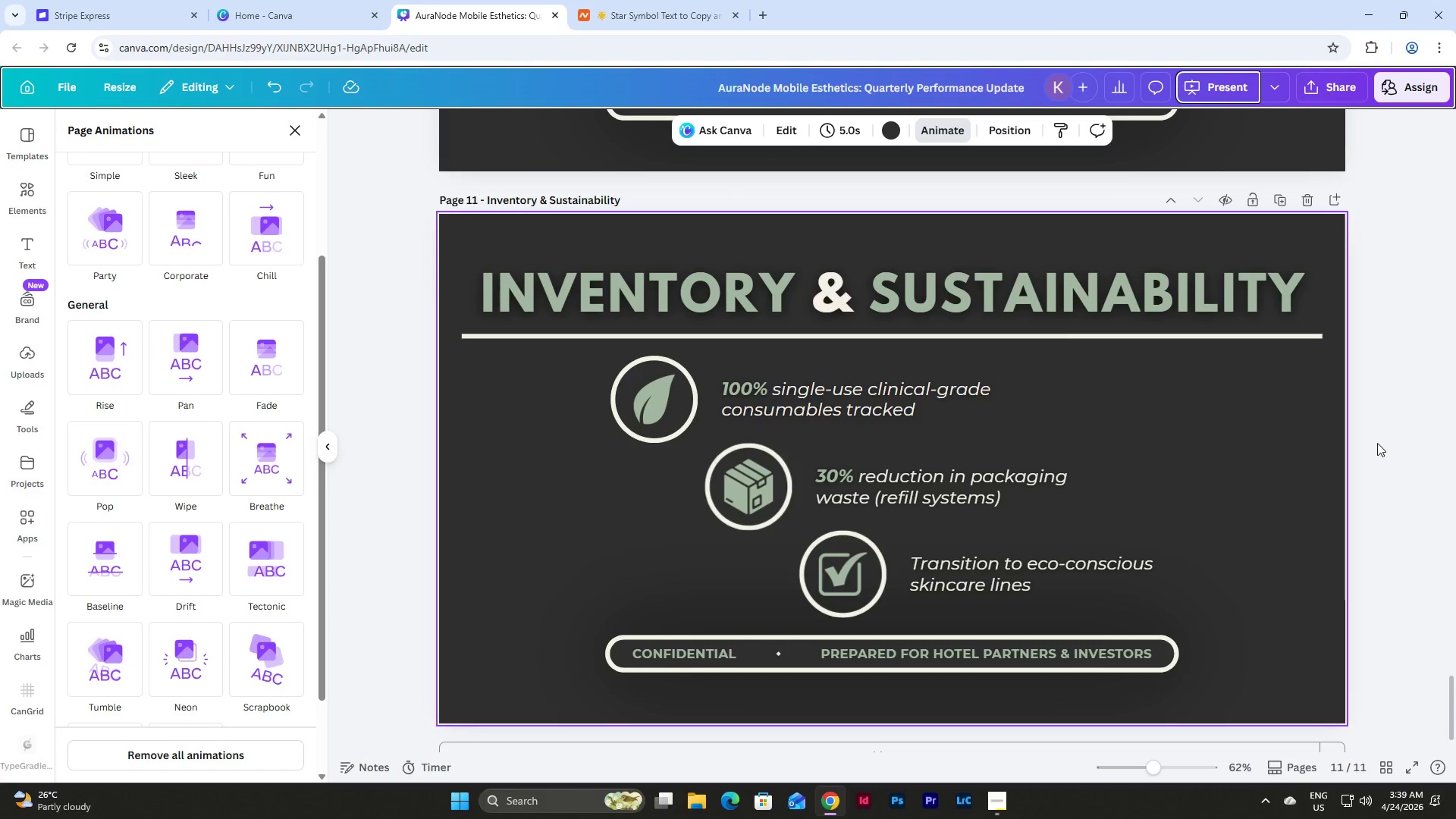 
scroll: coordinate [1385, 393], scroll_direction: down, amount: 2.0
 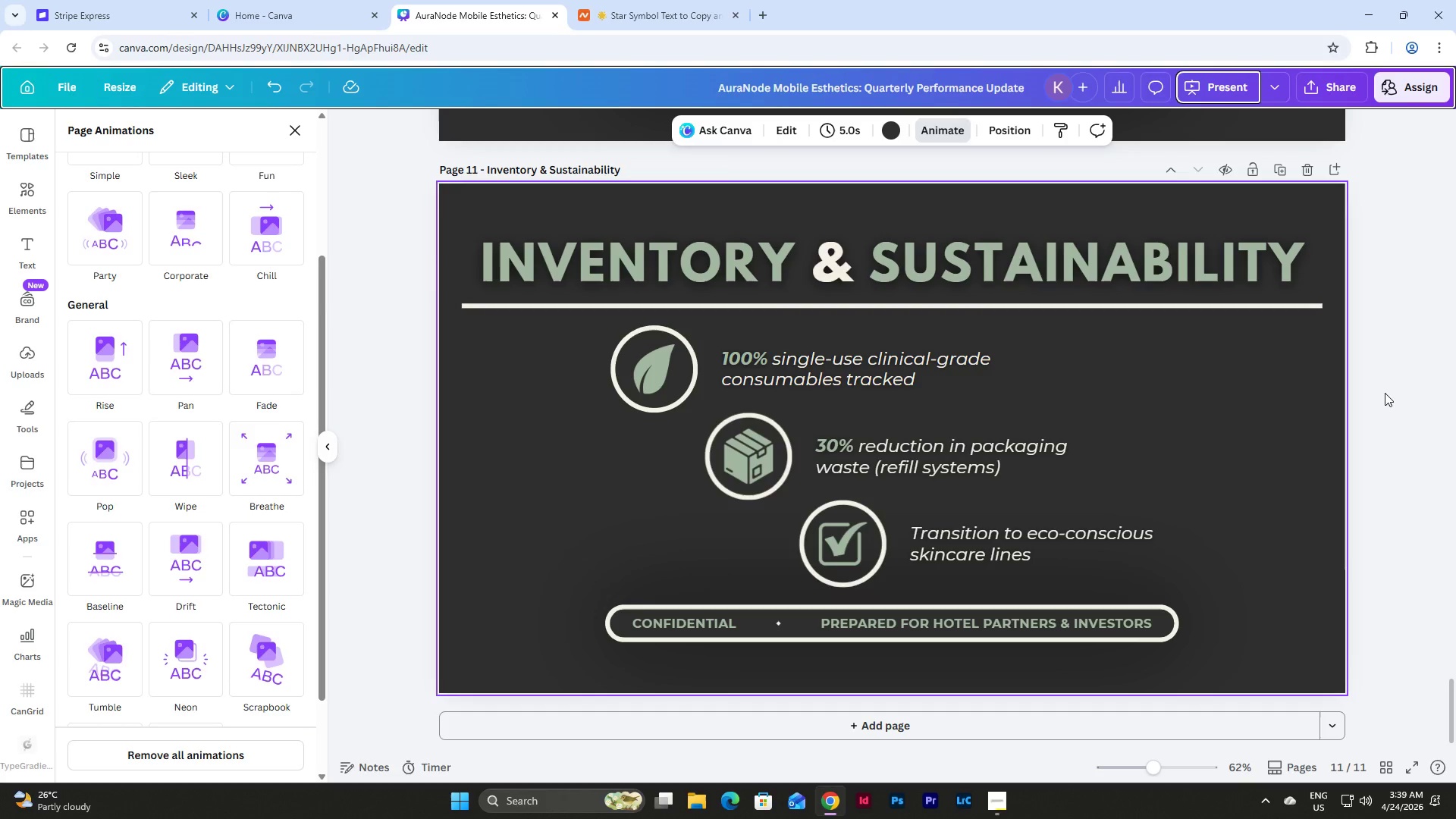 
wait(6.04)
 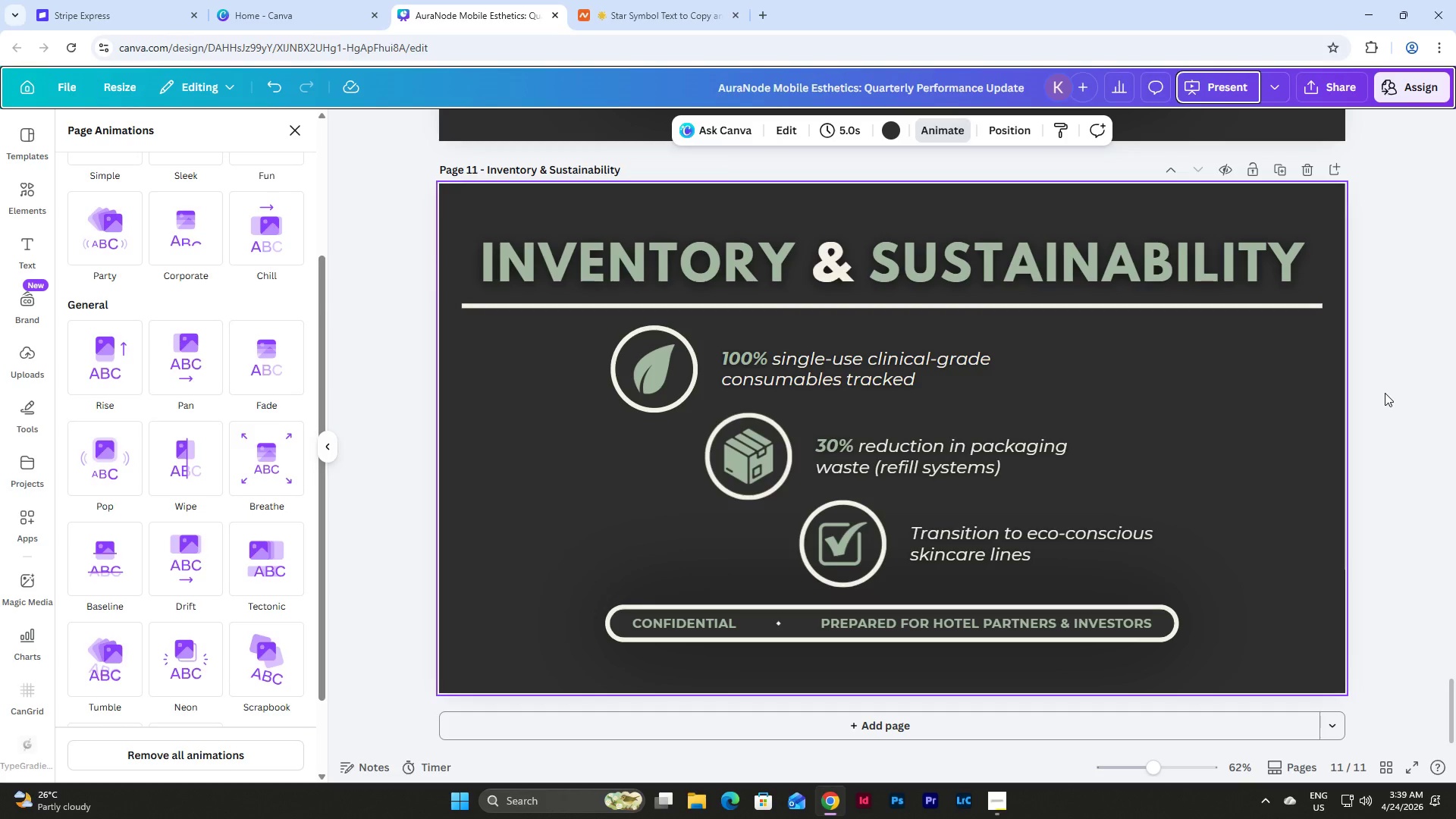 
scroll: coordinate [1385, 393], scroll_direction: down, amount: 2.0
 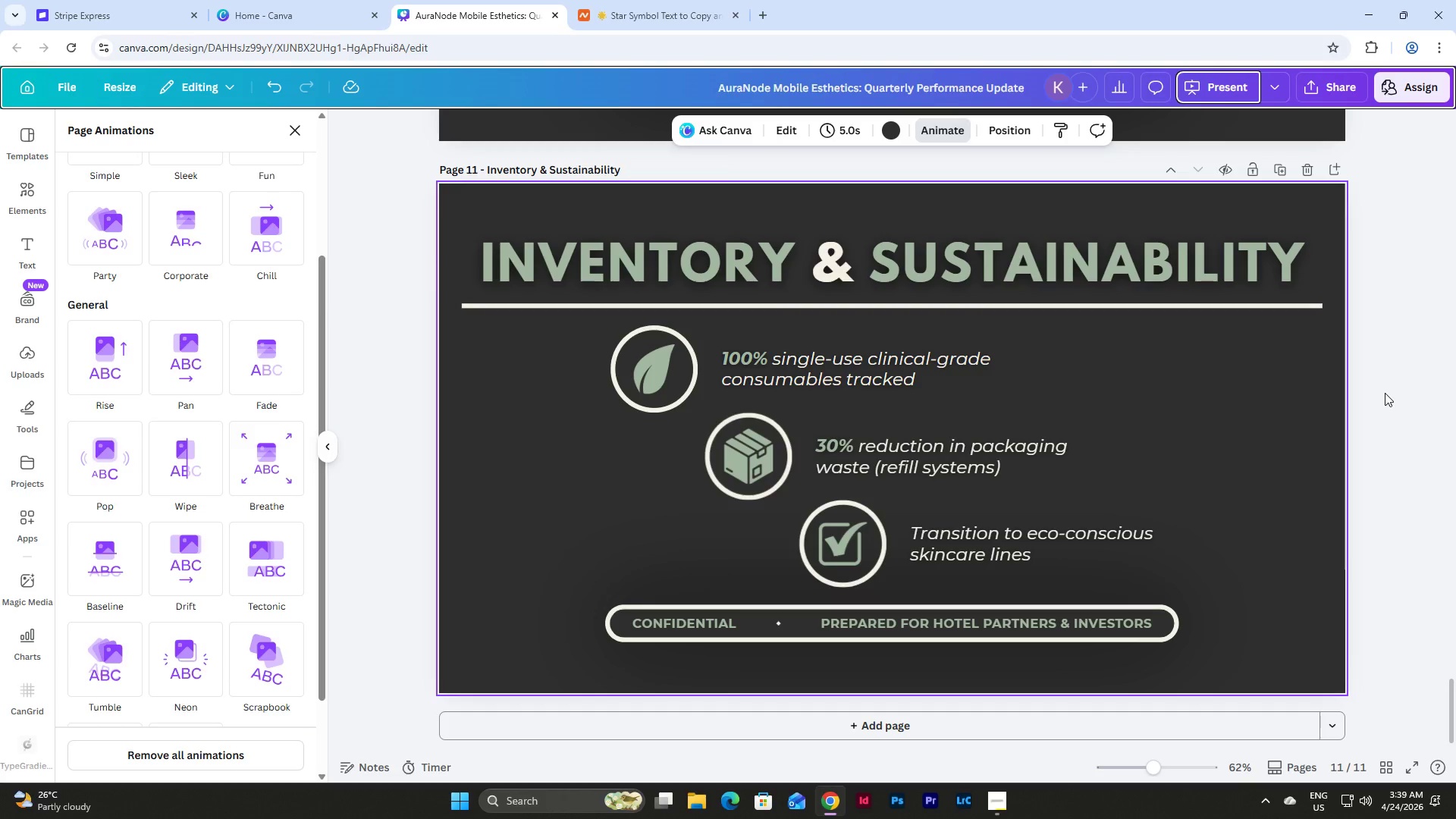 
wait(6.45)
 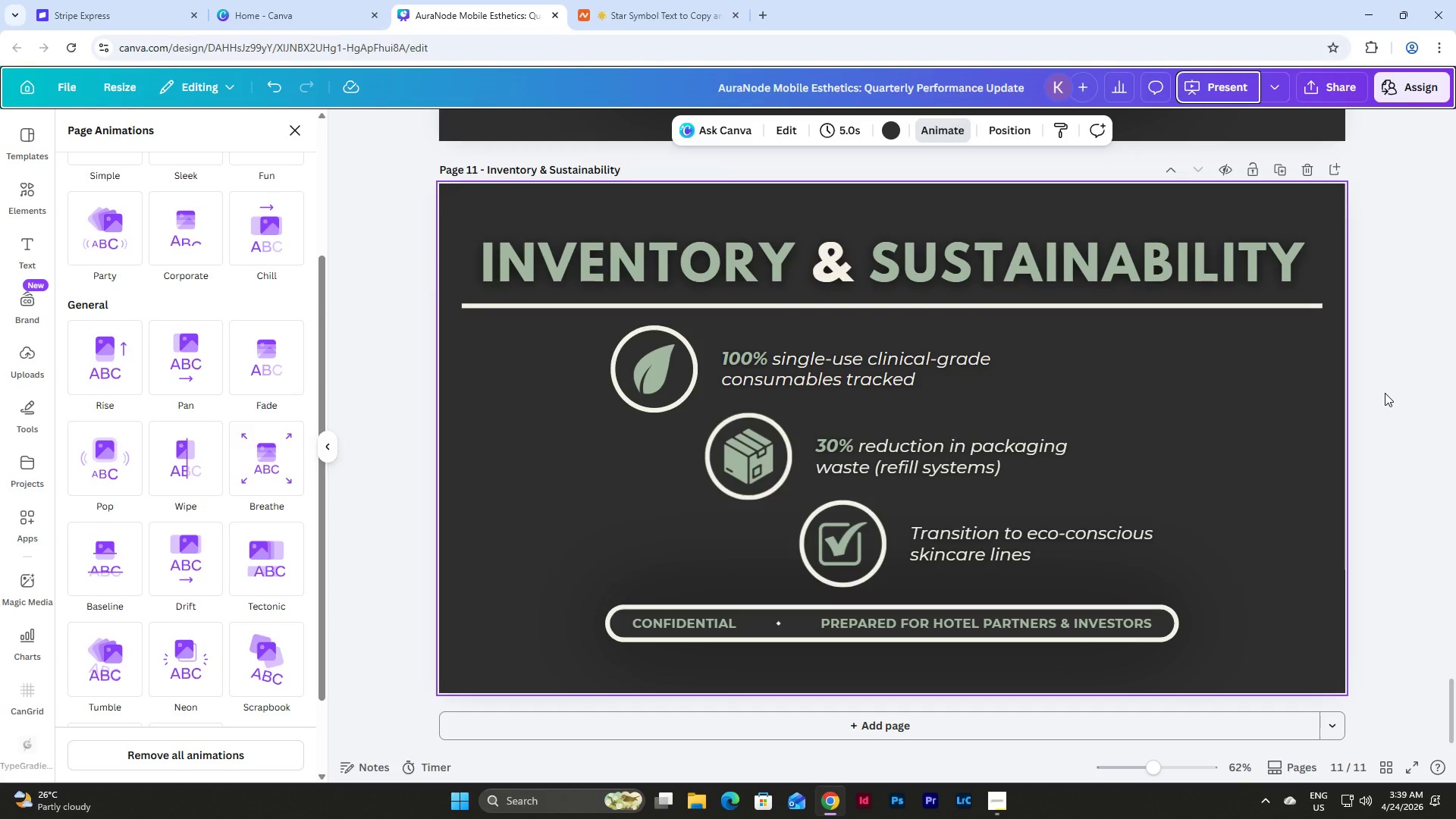 
scroll: coordinate [1385, 393], scroll_direction: up, amount: 2.0
 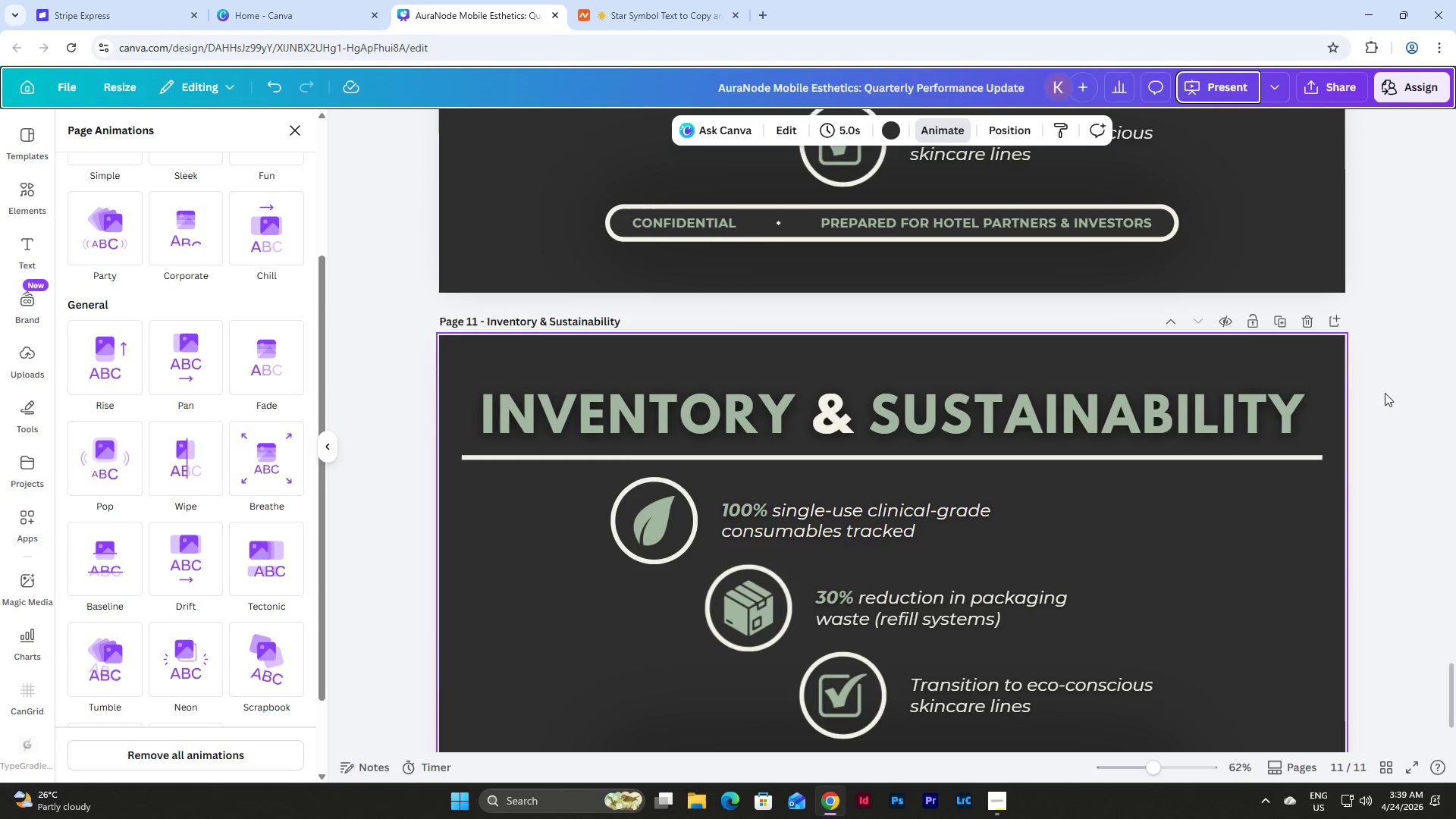 
scroll: coordinate [1385, 393], scroll_direction: down, amount: 3.0
 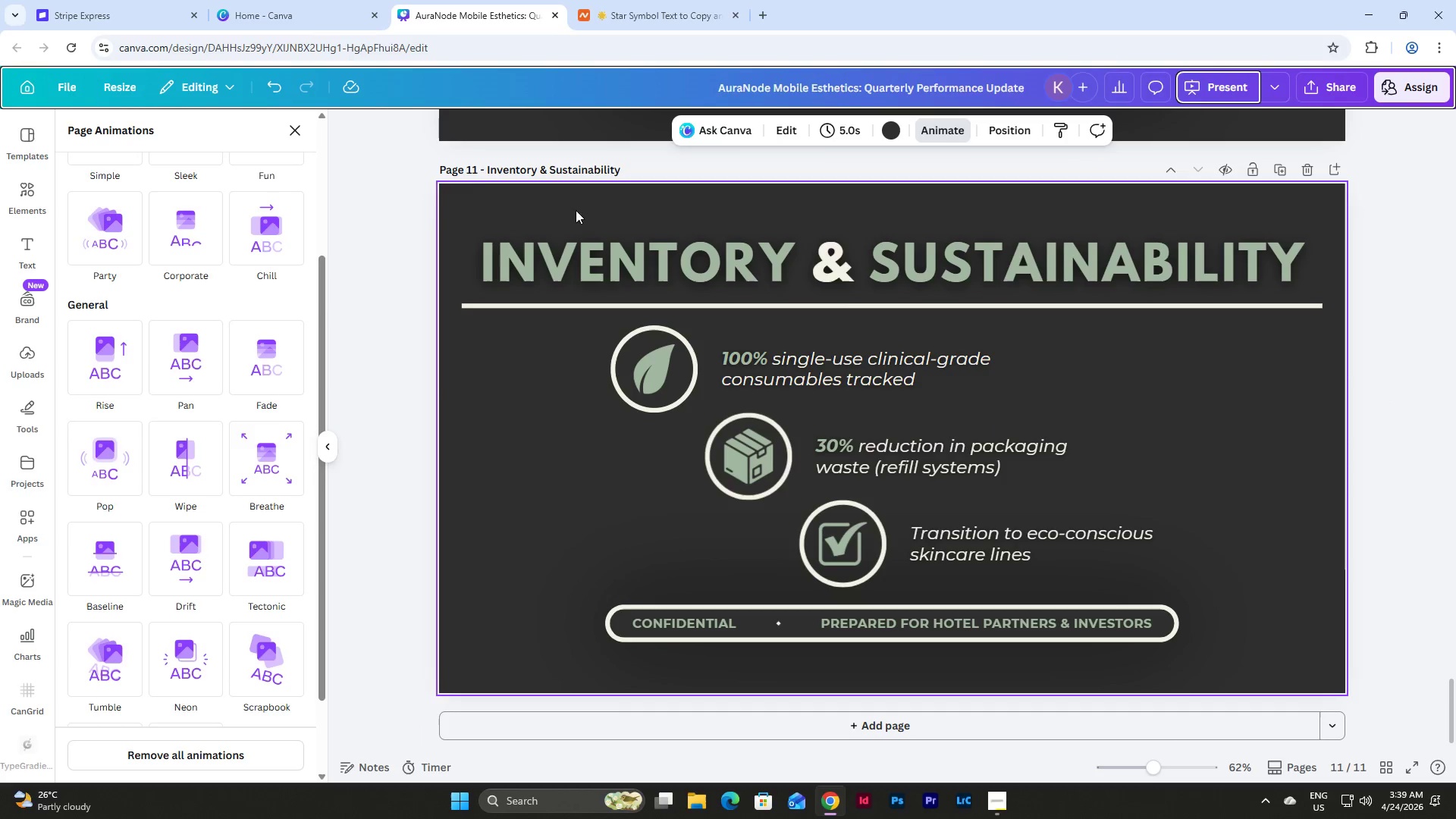 
left_click_drag(start_coordinate=[488, 171], to_coordinate=[741, 192])
 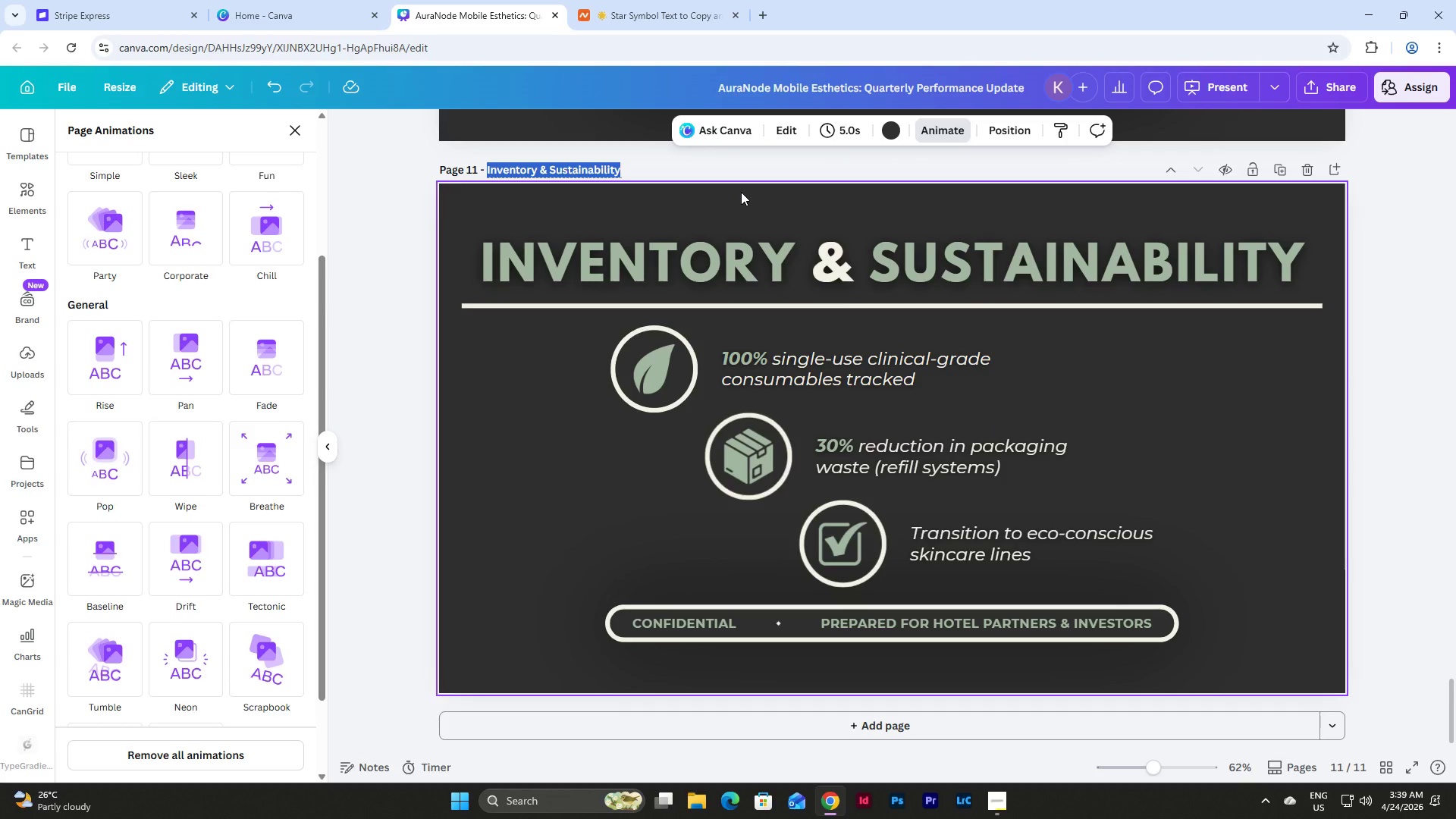 
type(Phase 2 Roadmap: Laser Integration)
 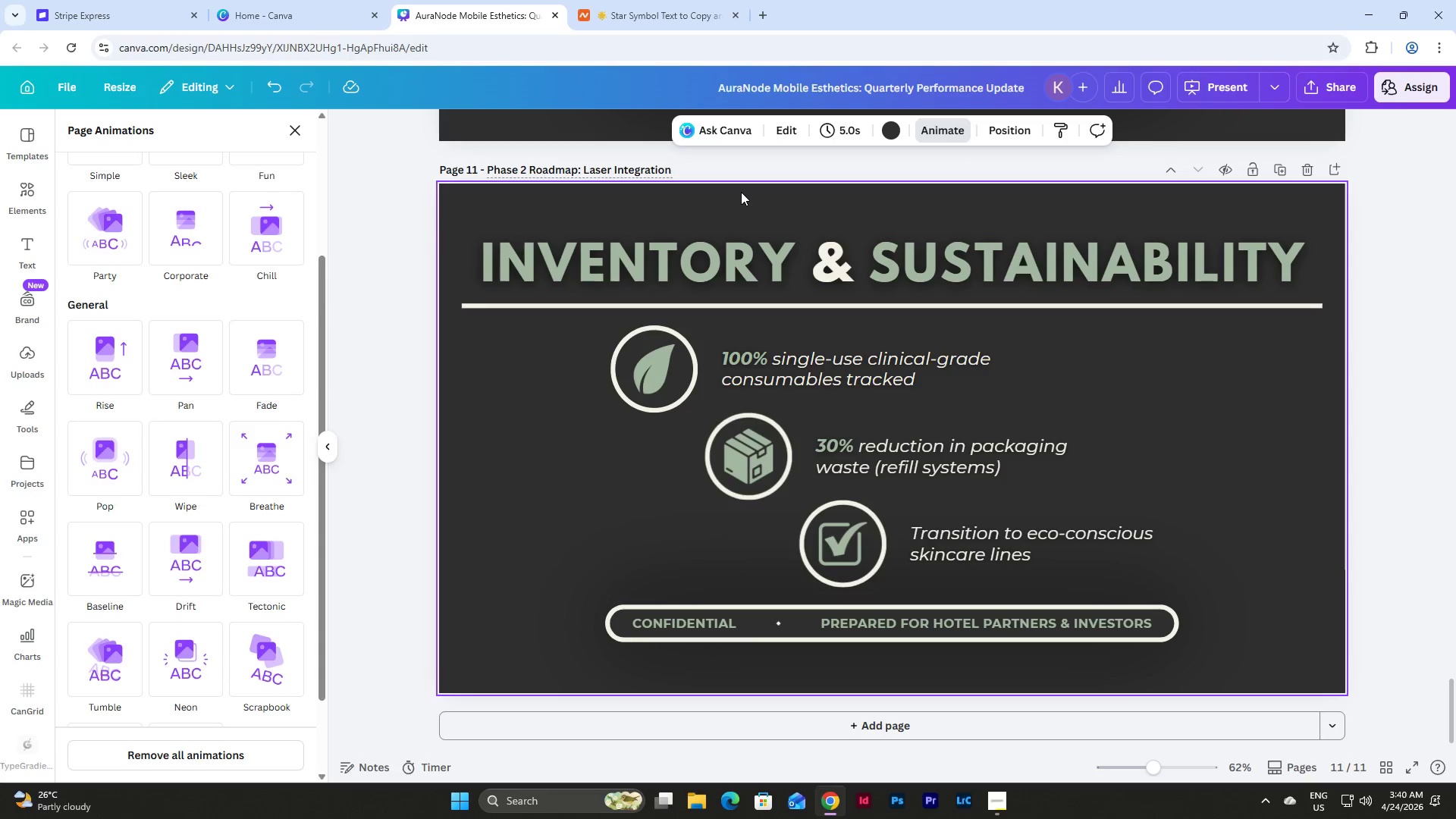 
wait(9.42)
 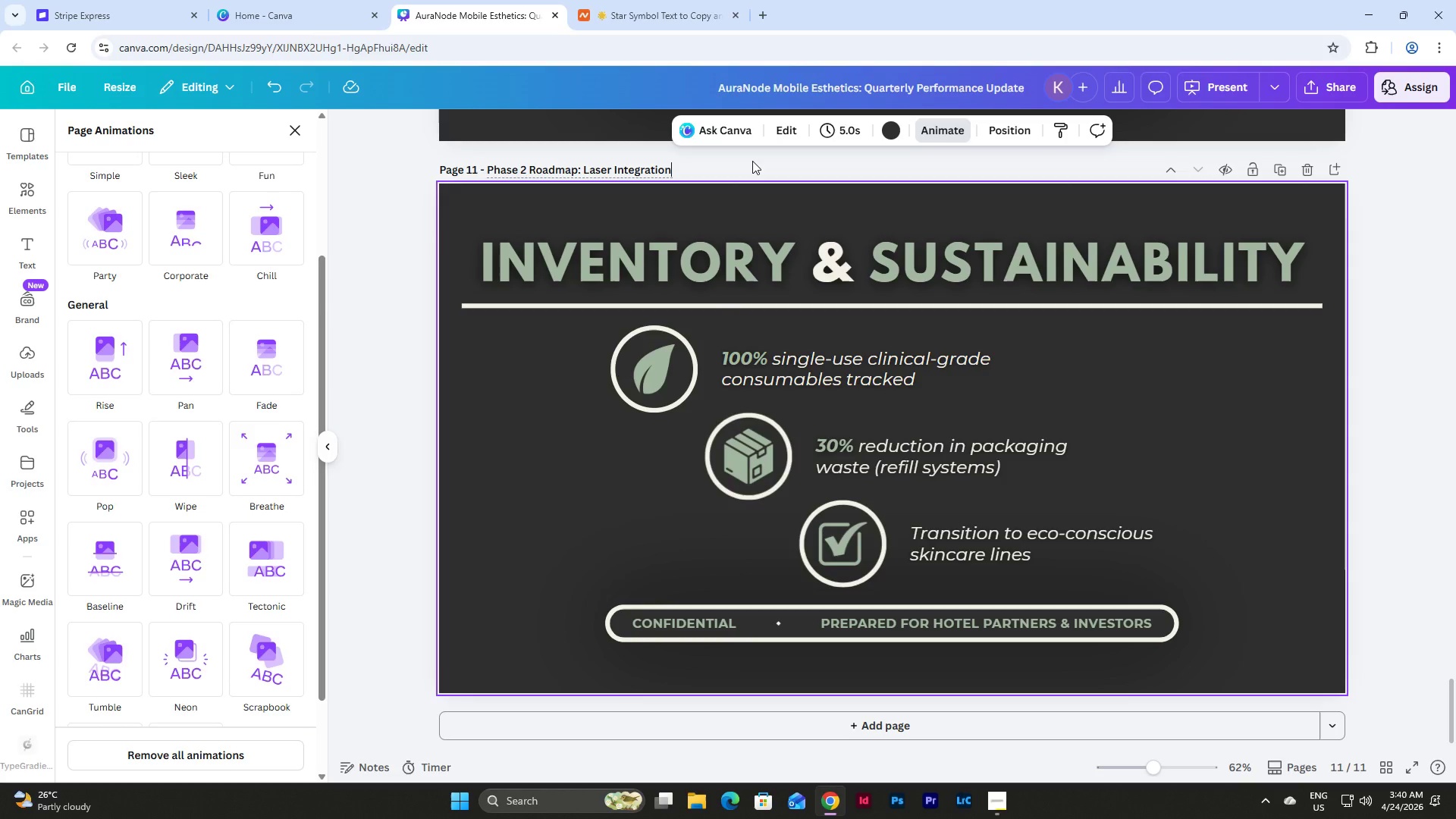 
left_click([946, 262])
 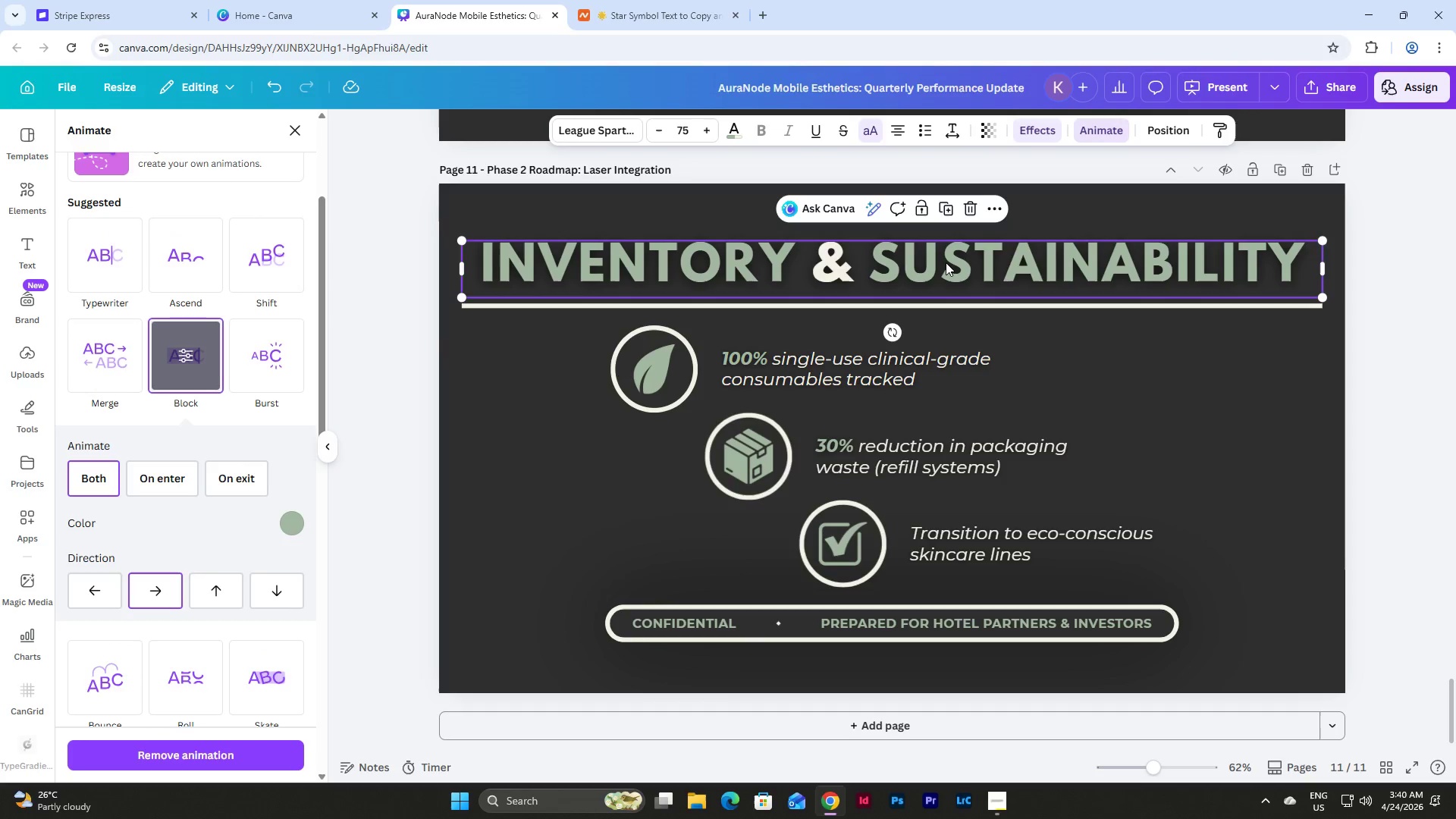 
left_click([946, 262])
 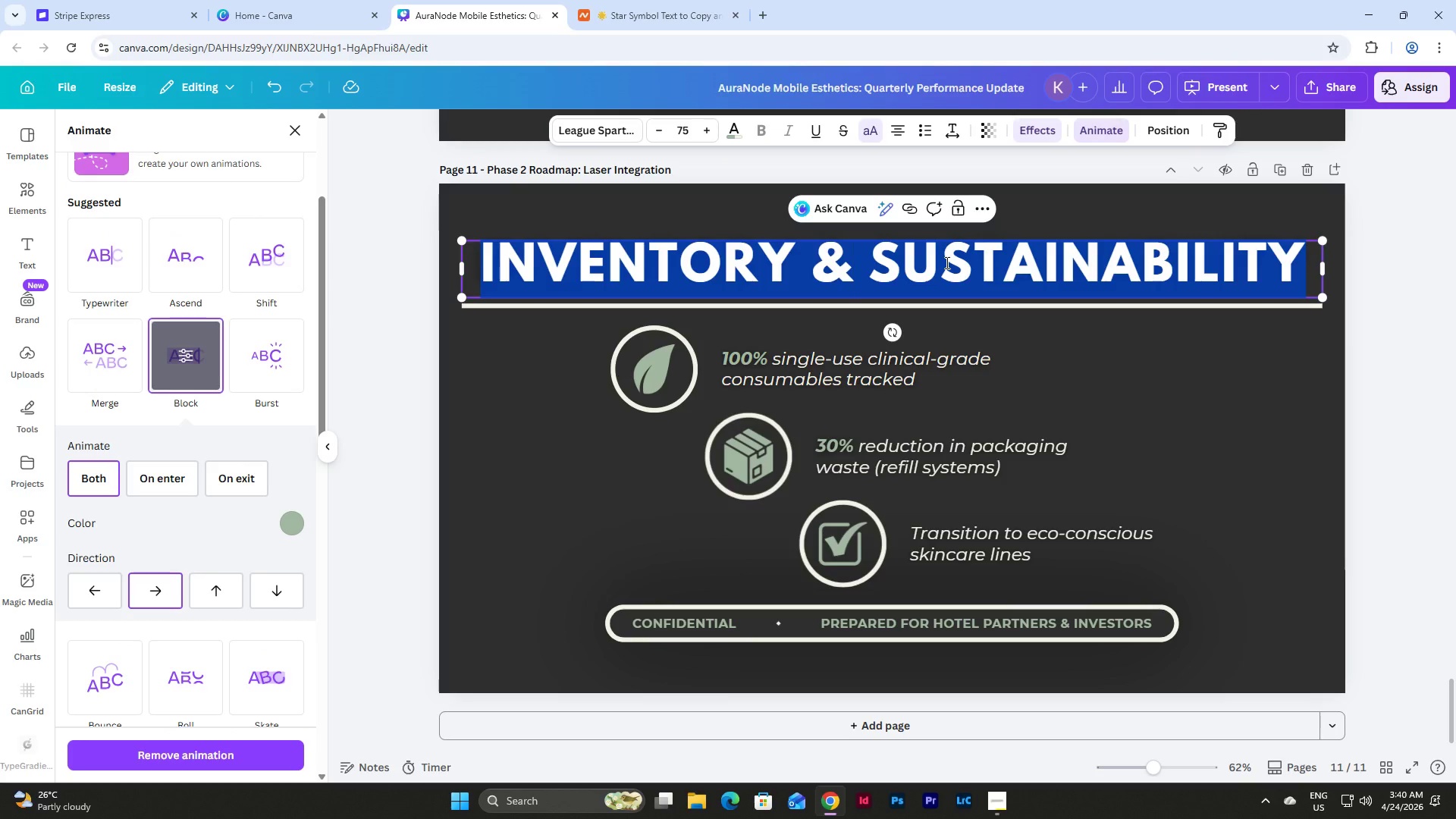 
type(PHASE 2 ROADMAP)
 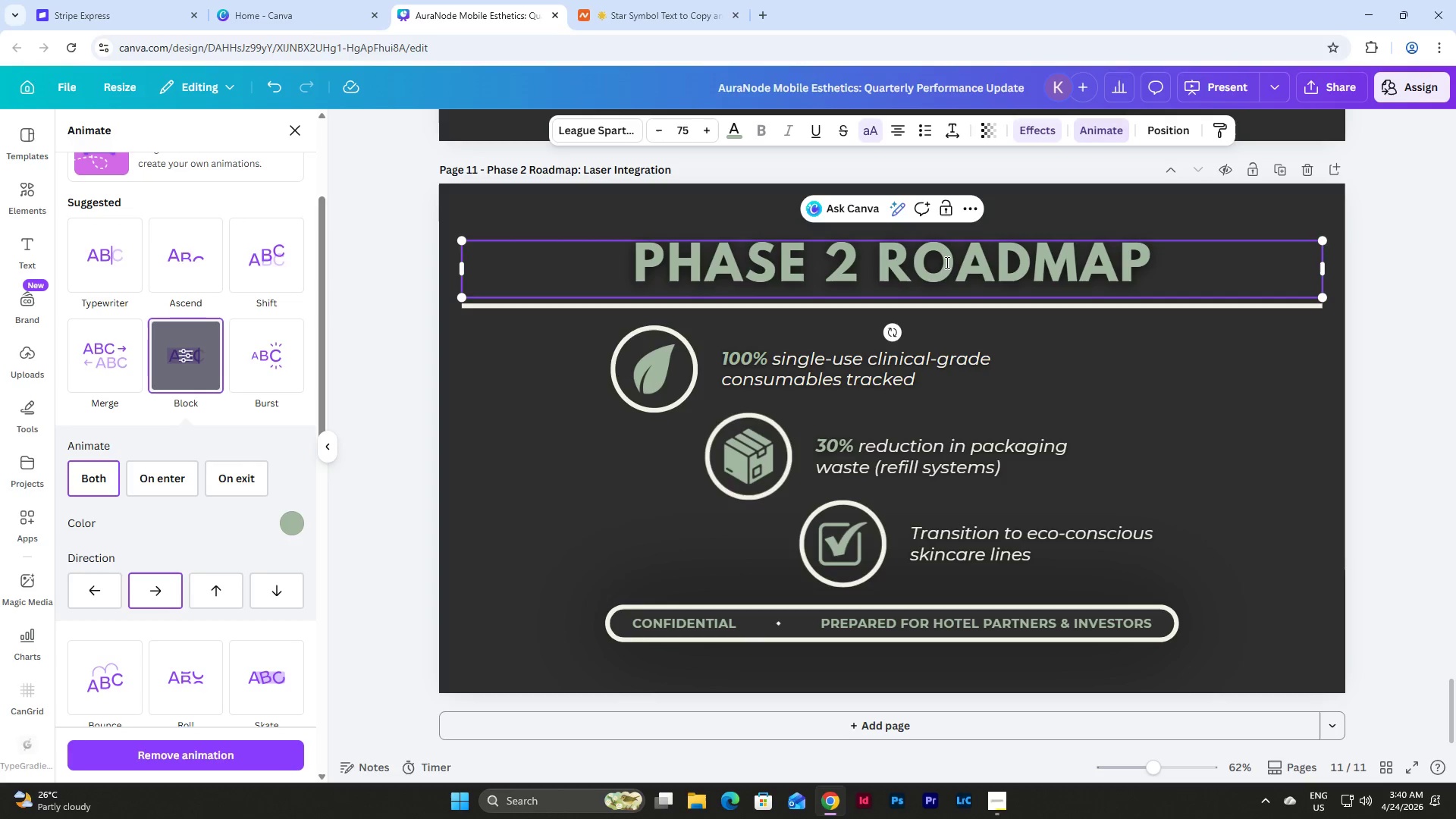 
left_click([999, 808])